 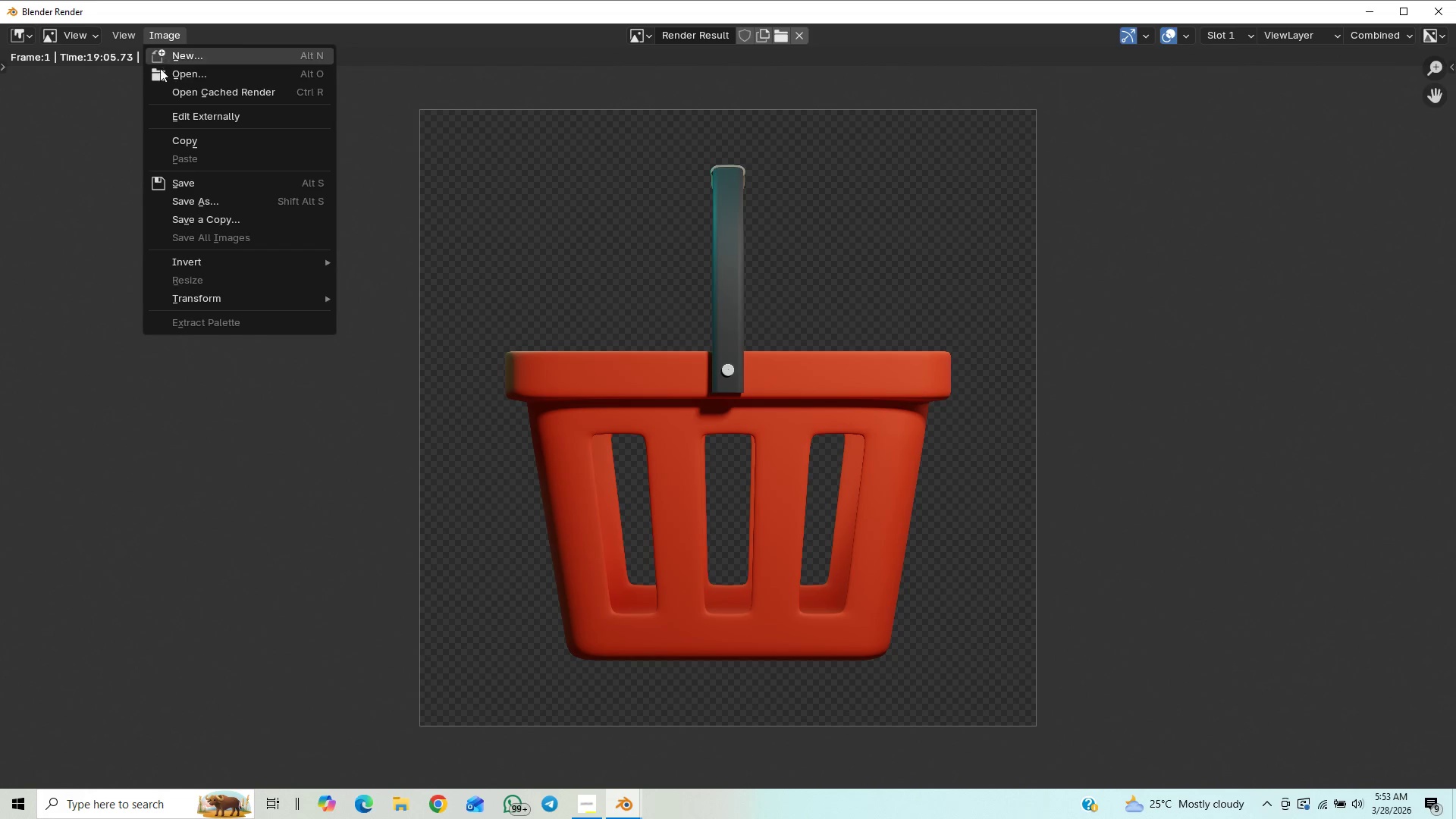 
left_click([202, 203])
 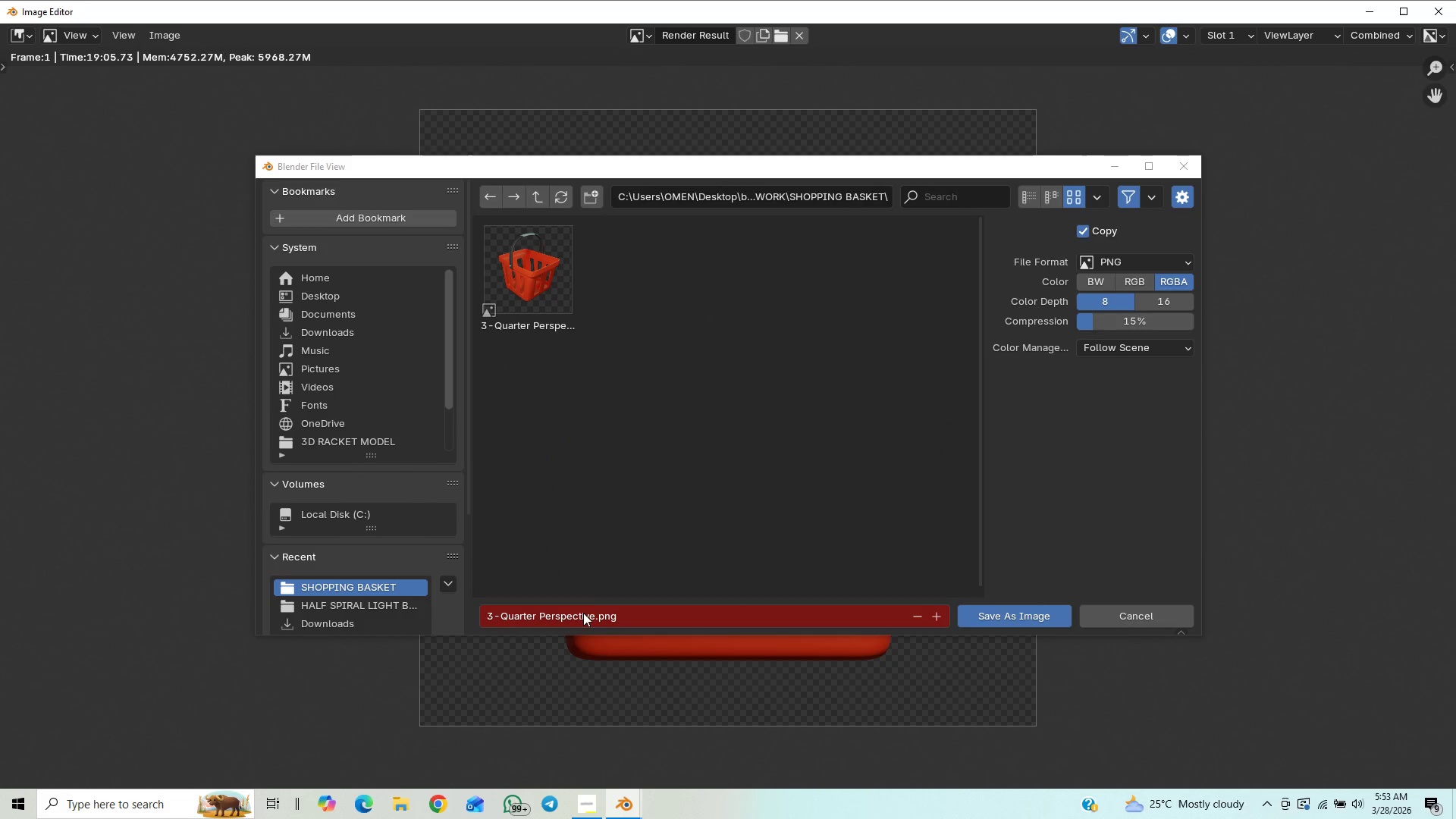 
left_click([579, 618])
 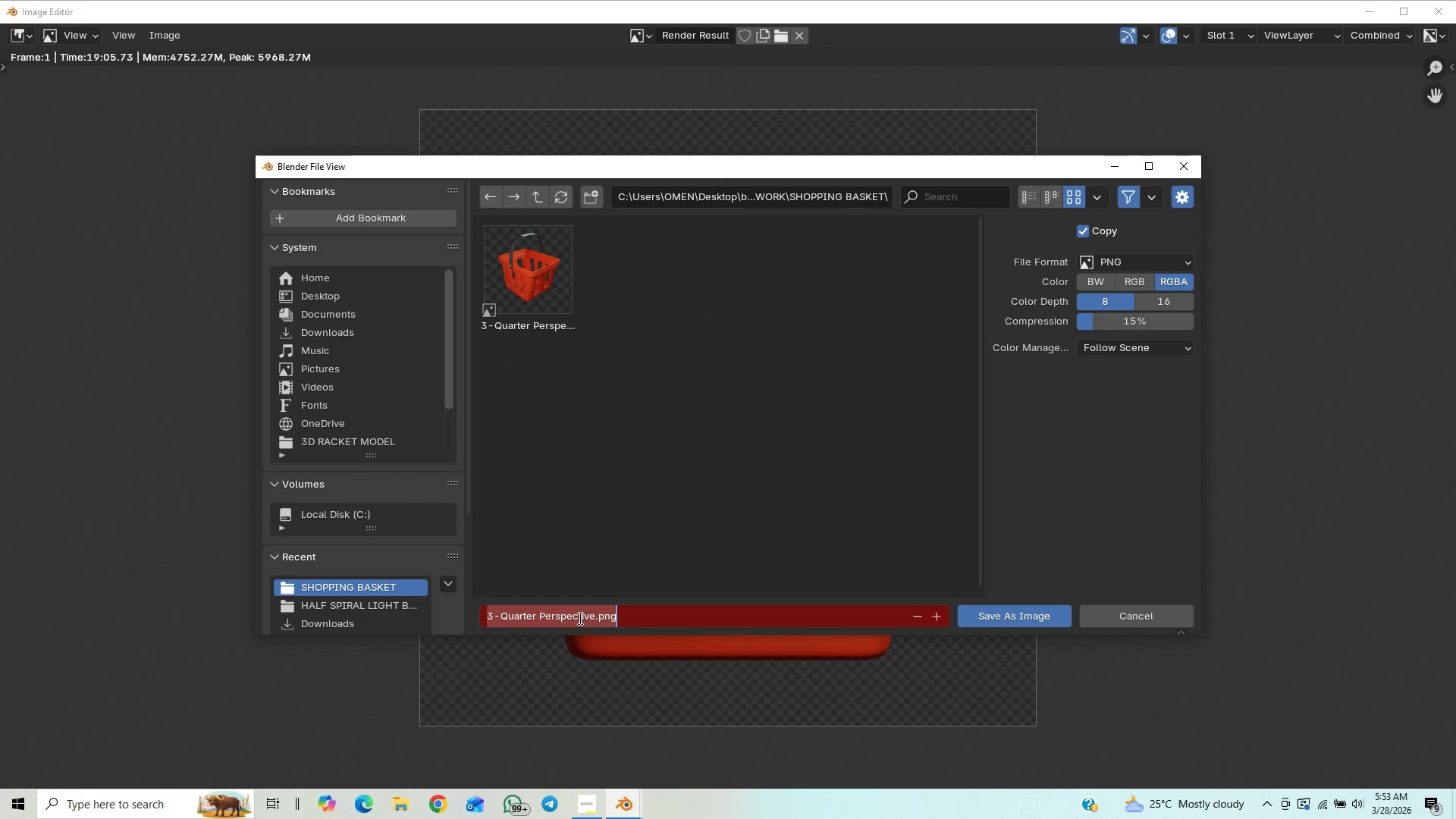 
key(Control+V)
 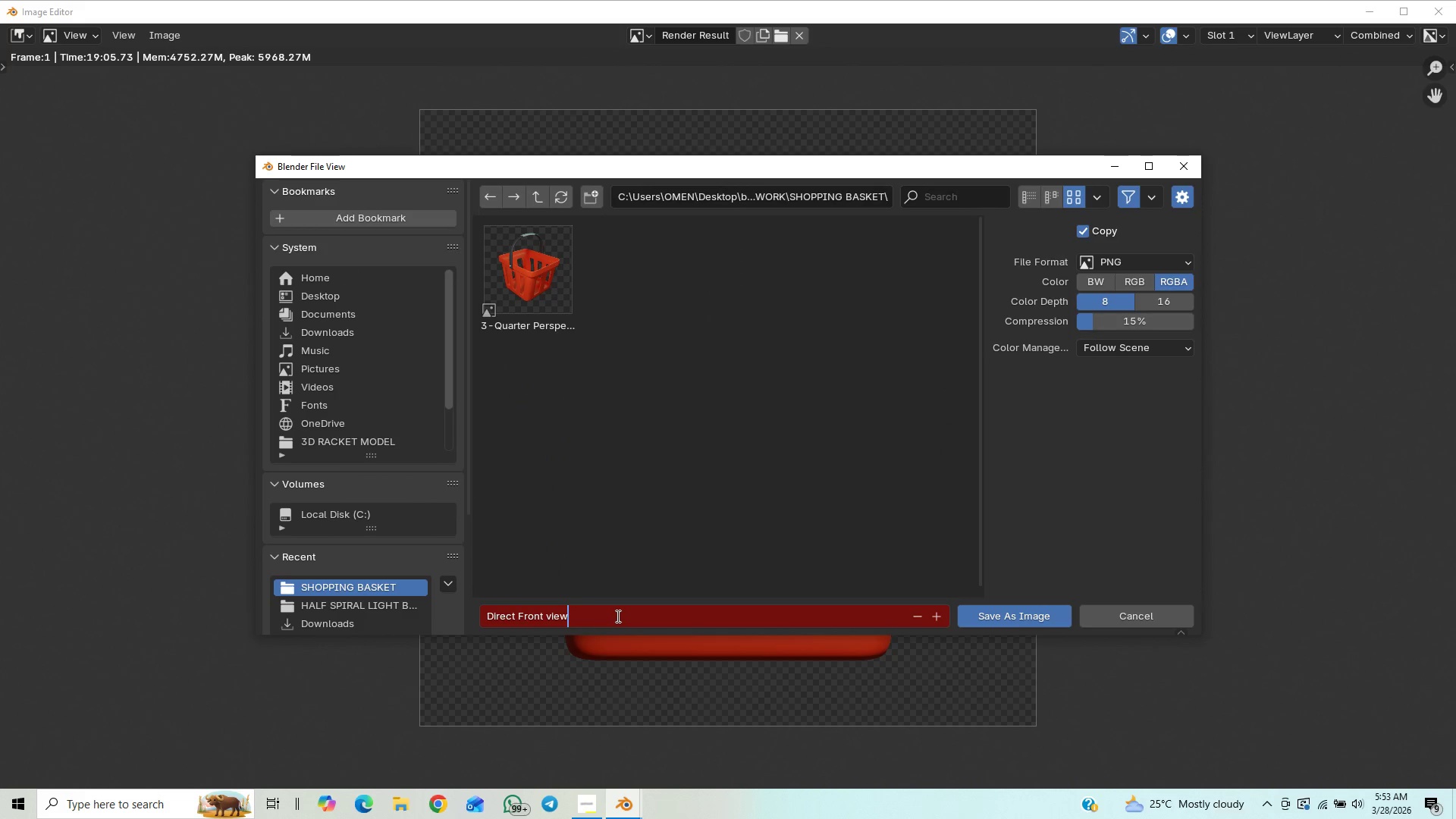 
left_click([629, 566])
 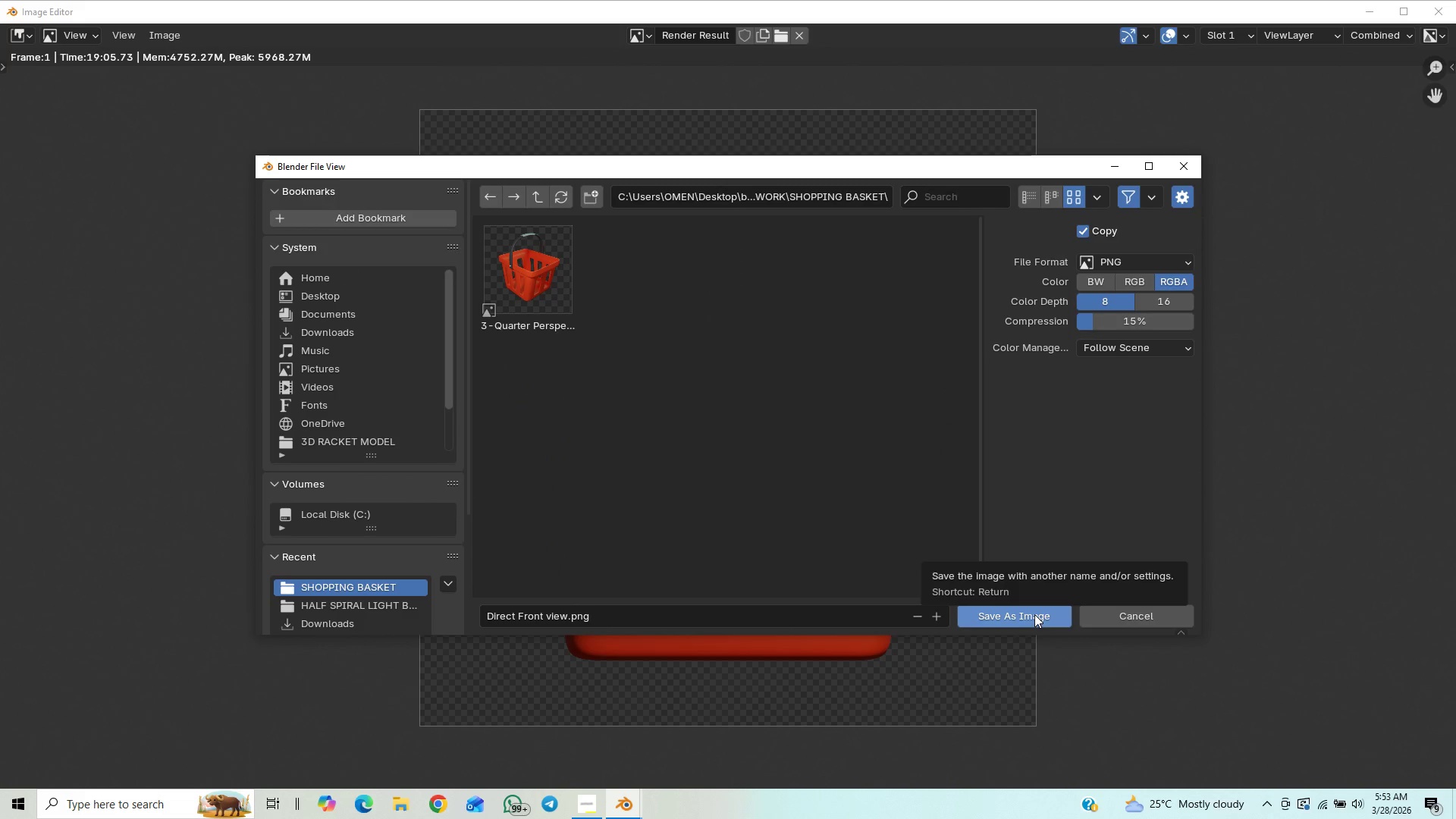 
left_click([1034, 614])
 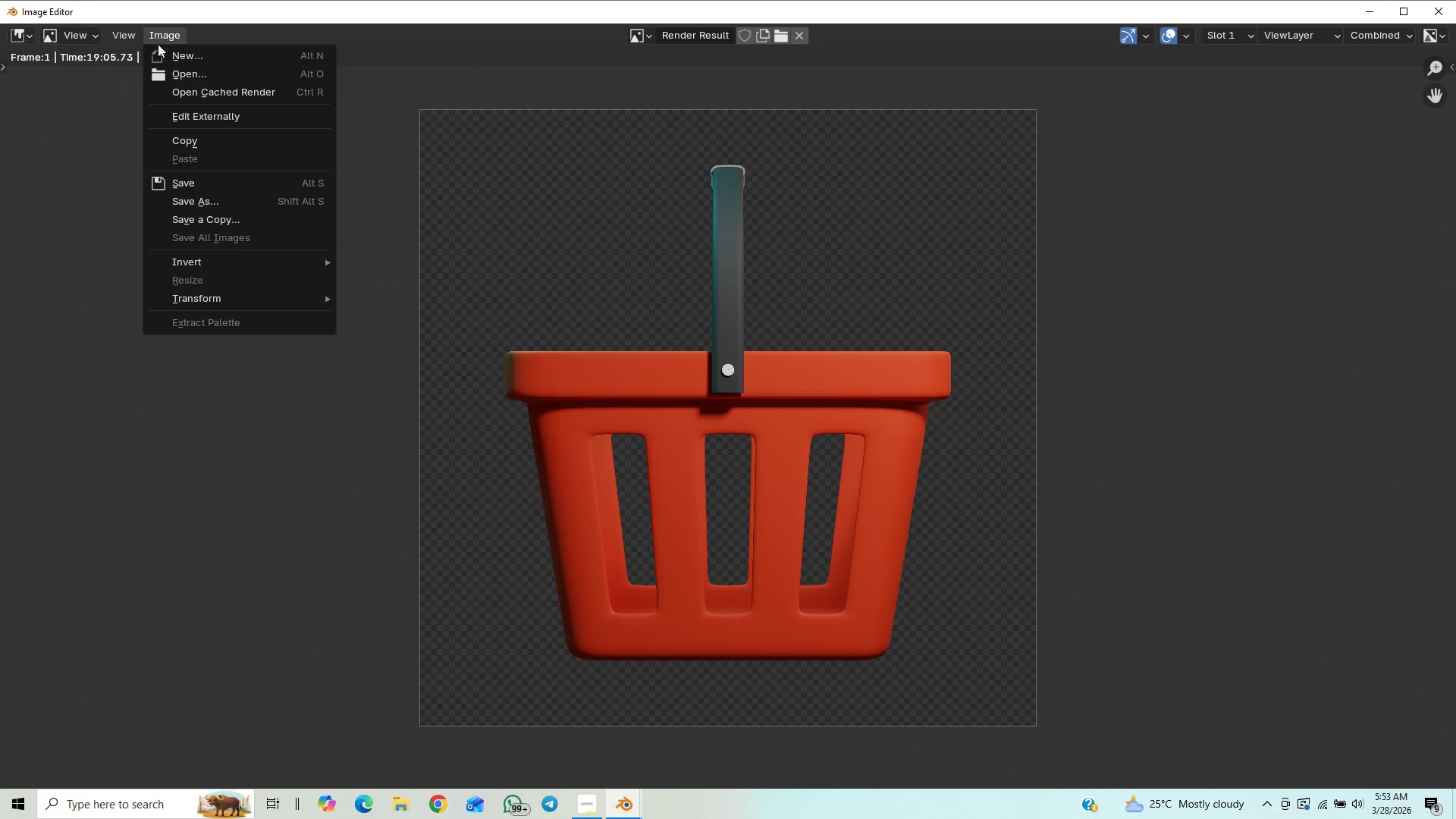 
left_click([210, 204])
 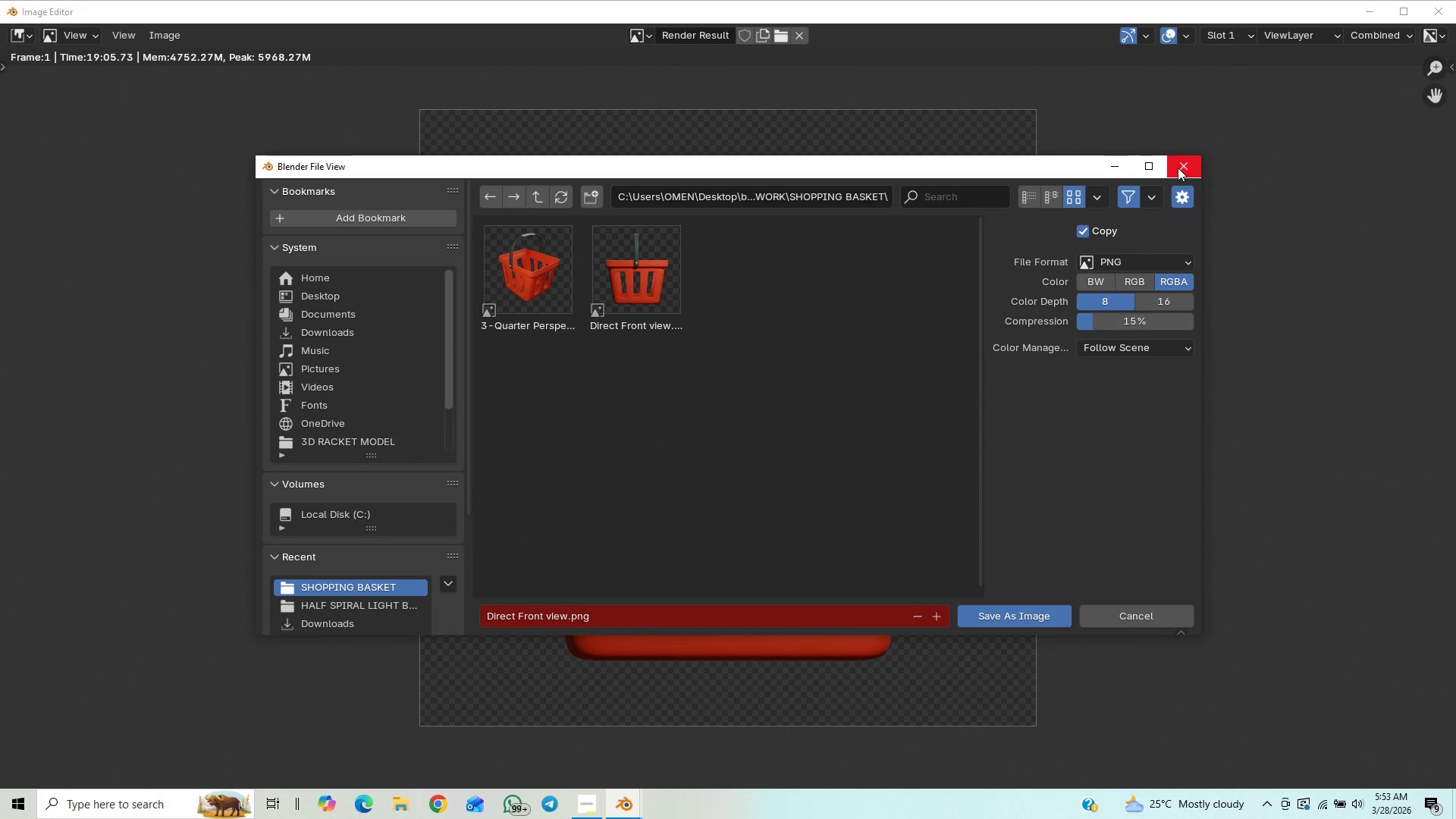 
wait(5.66)
 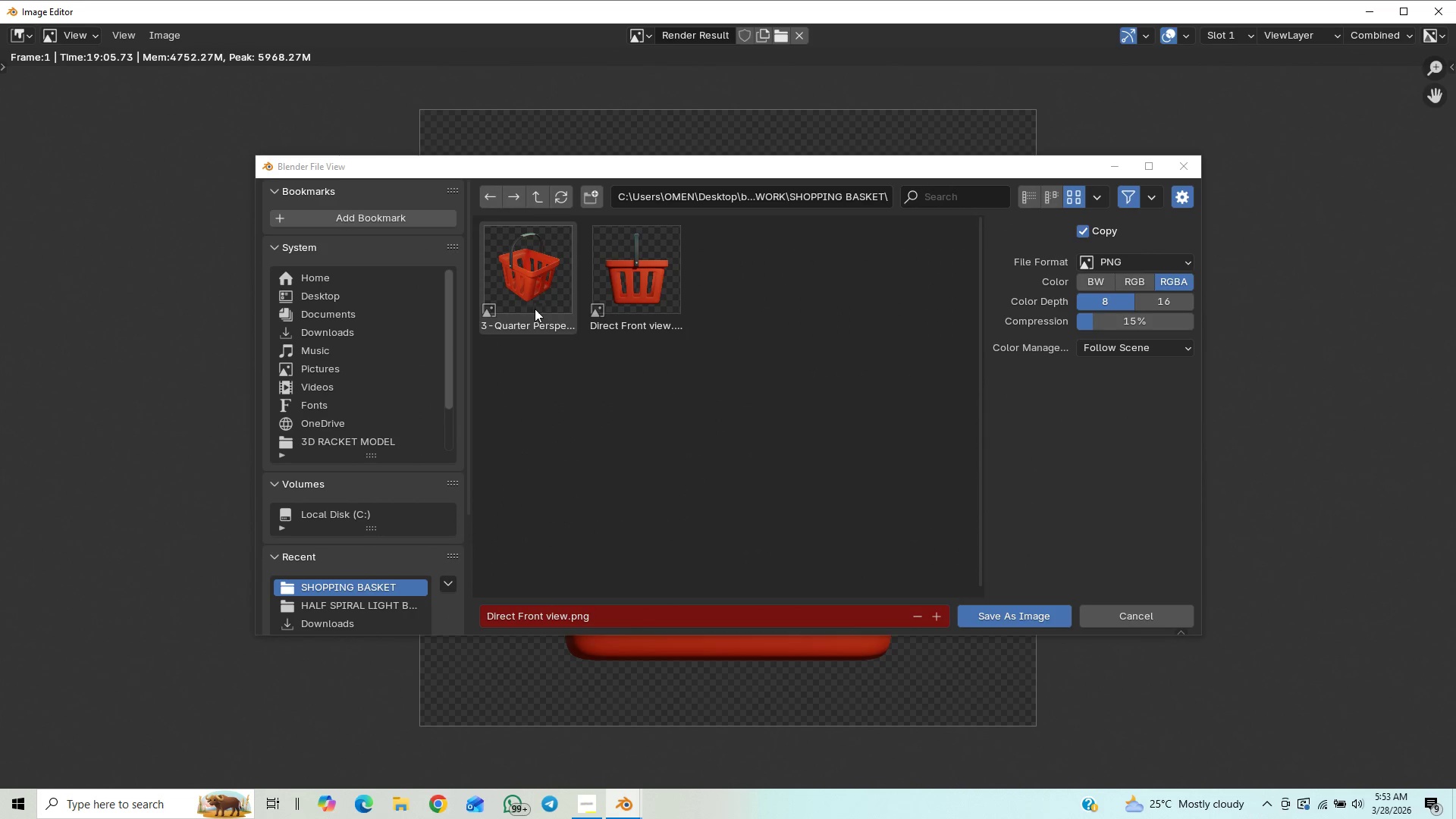 
left_click([1178, 162])
 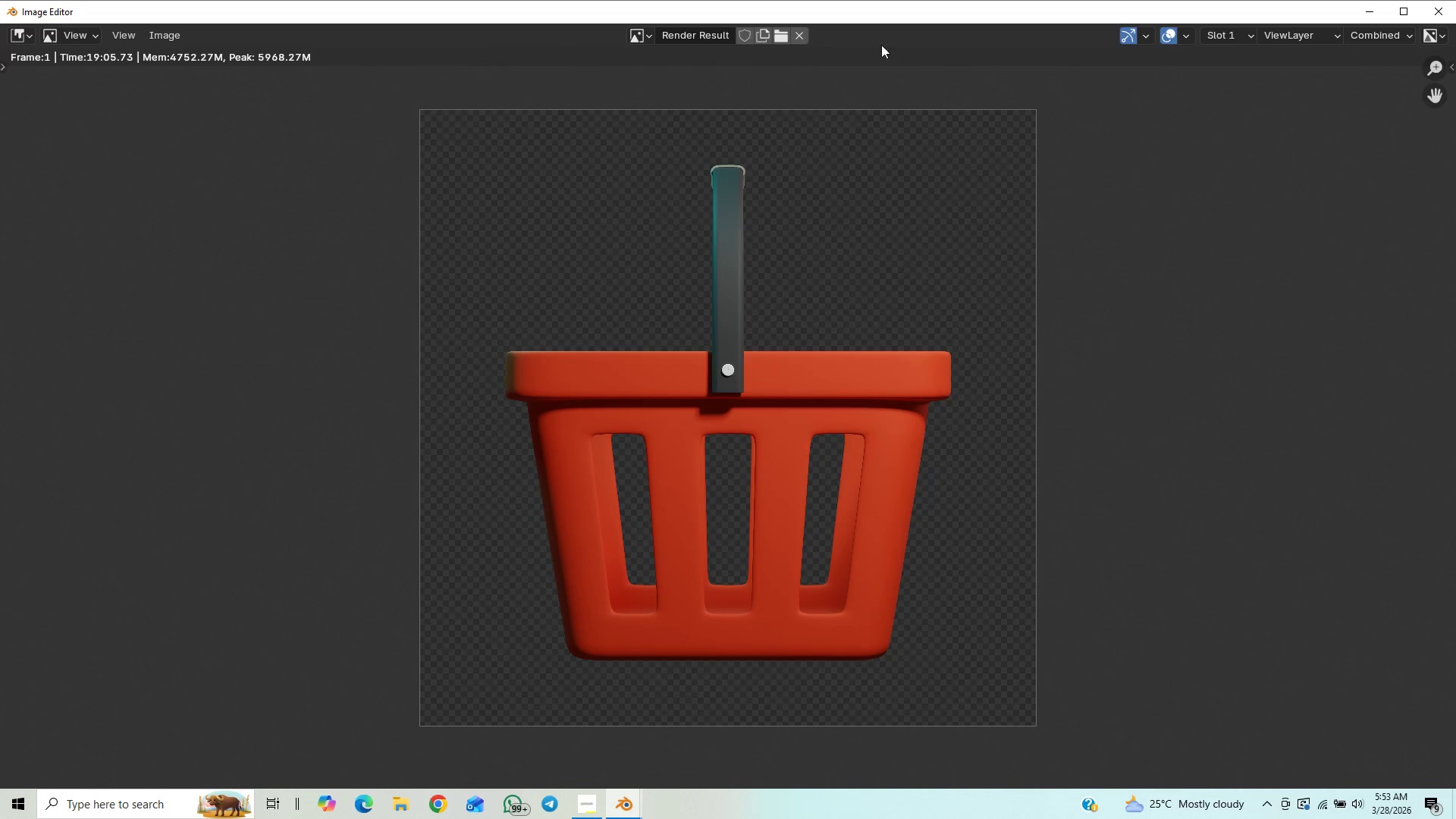 
mouse_move([1429, 14])
 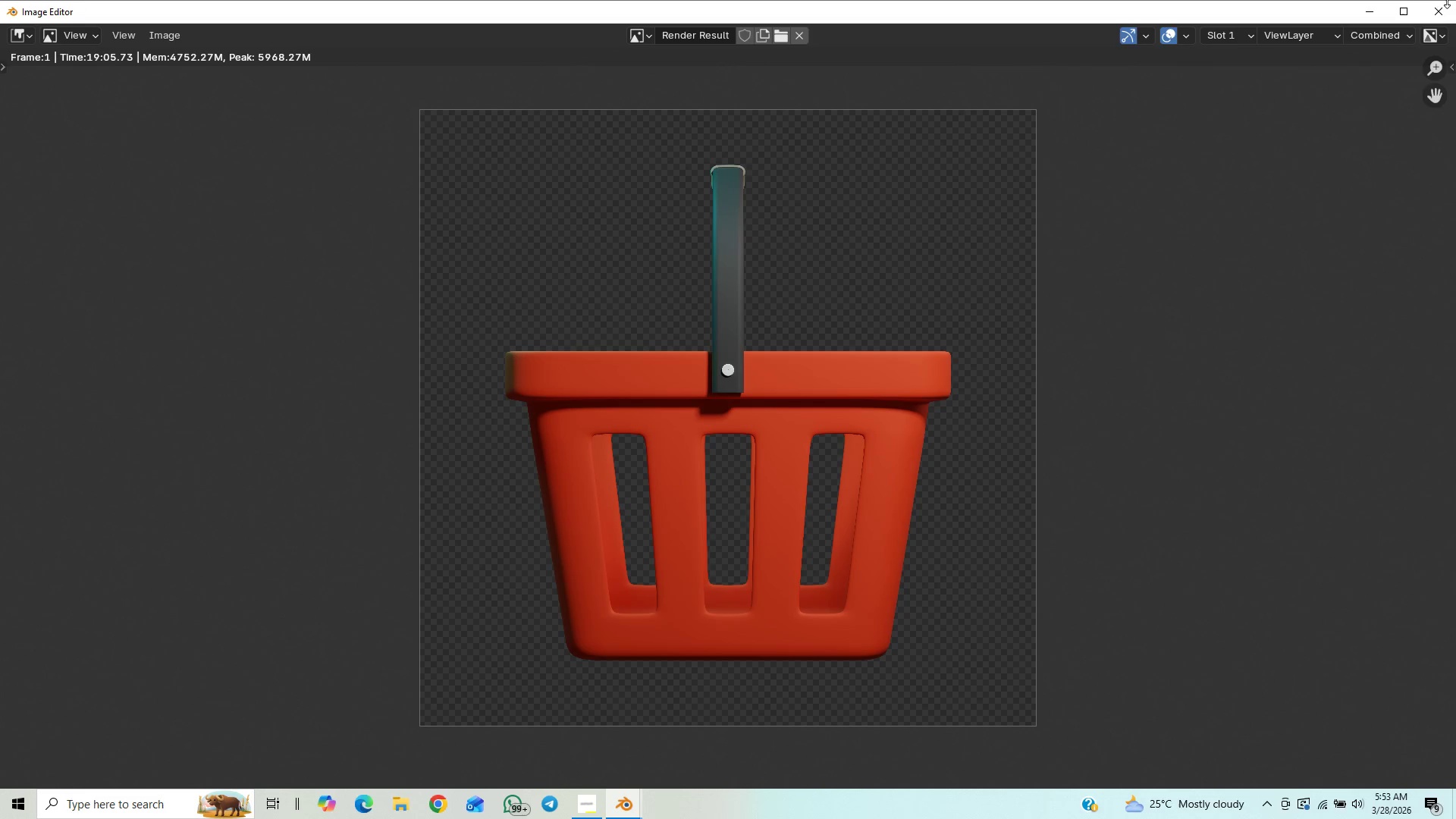 
left_click([1440, 8])
 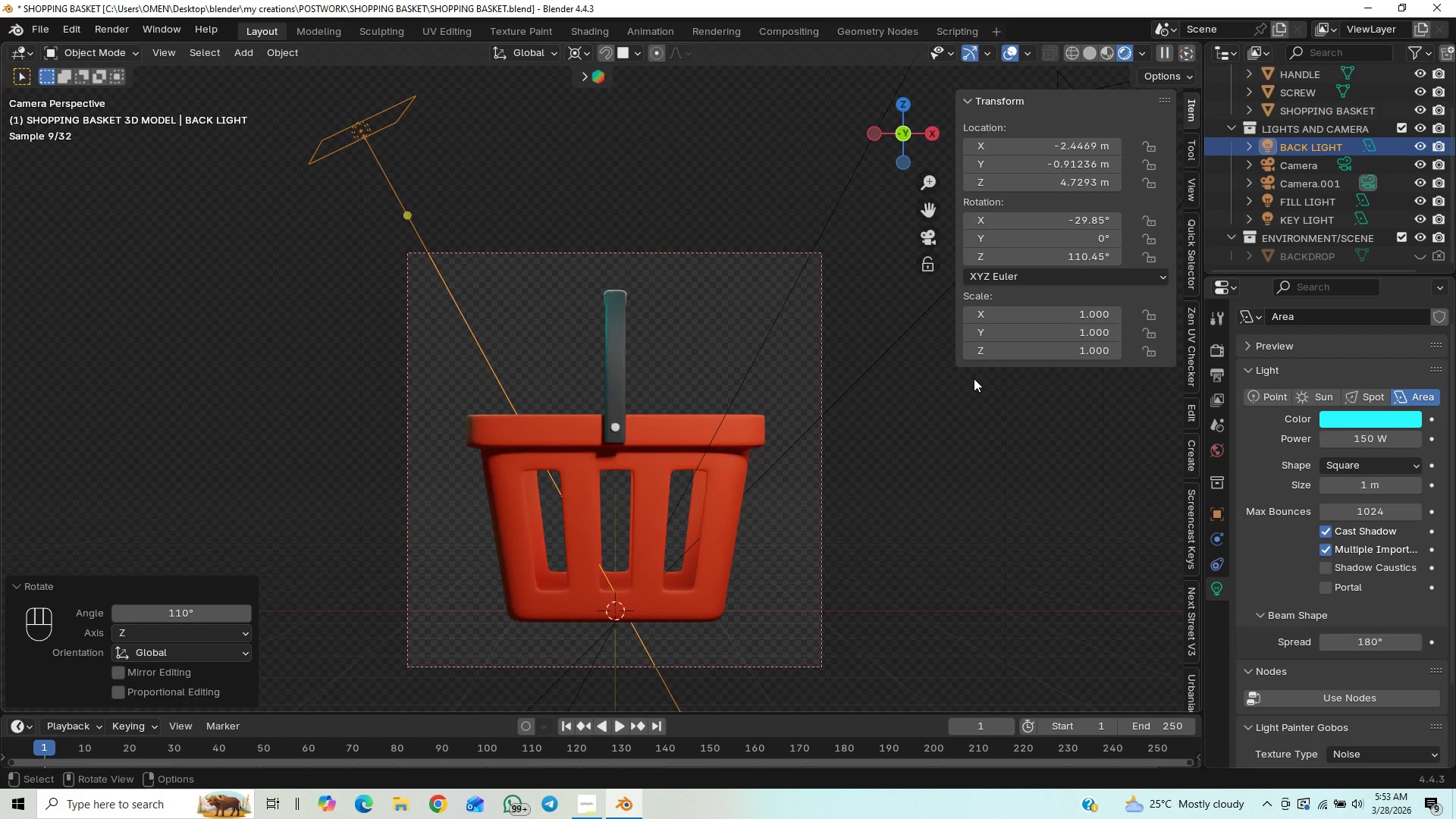 
key(Control+S)
 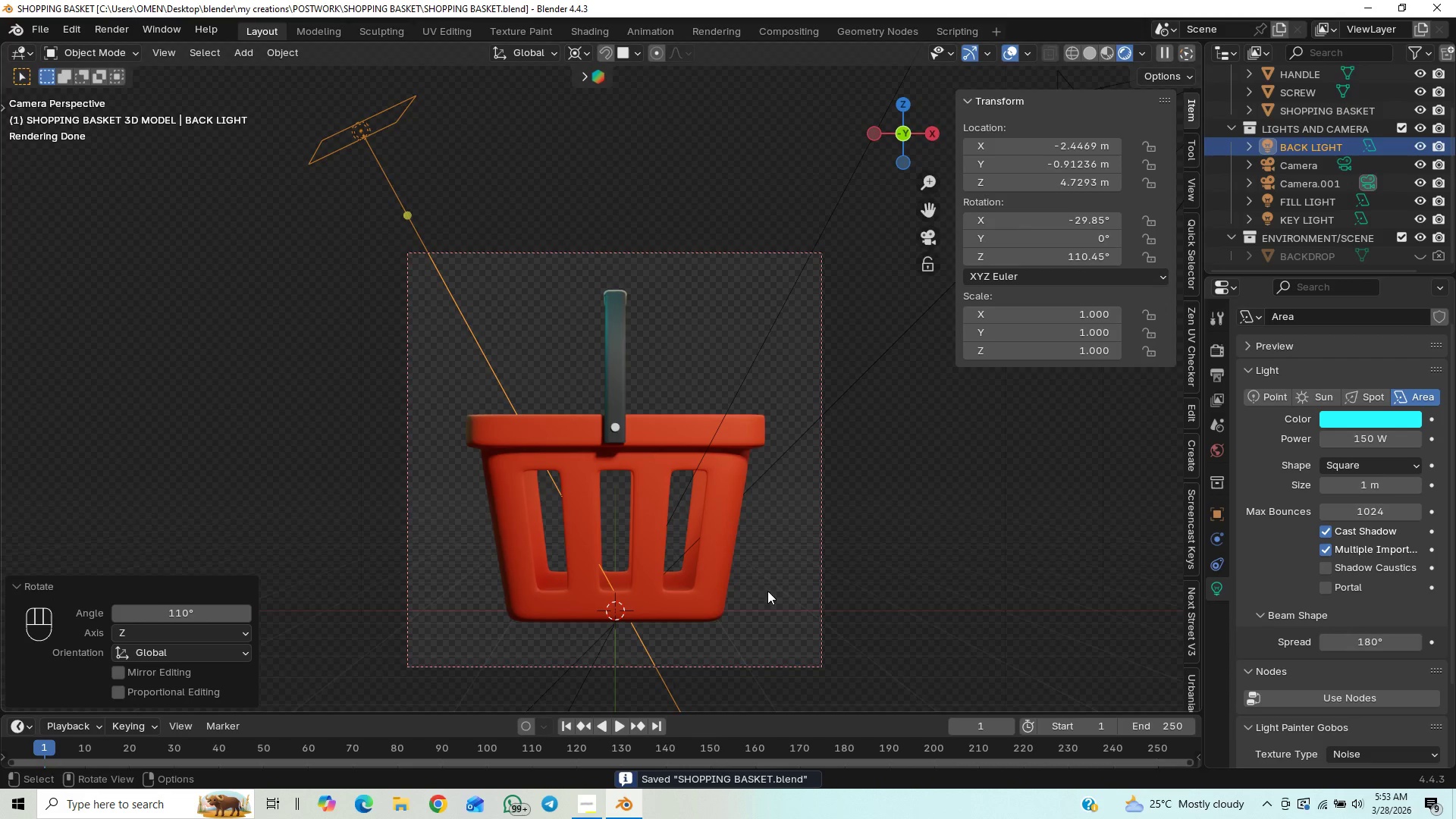 
wait(5.7)
 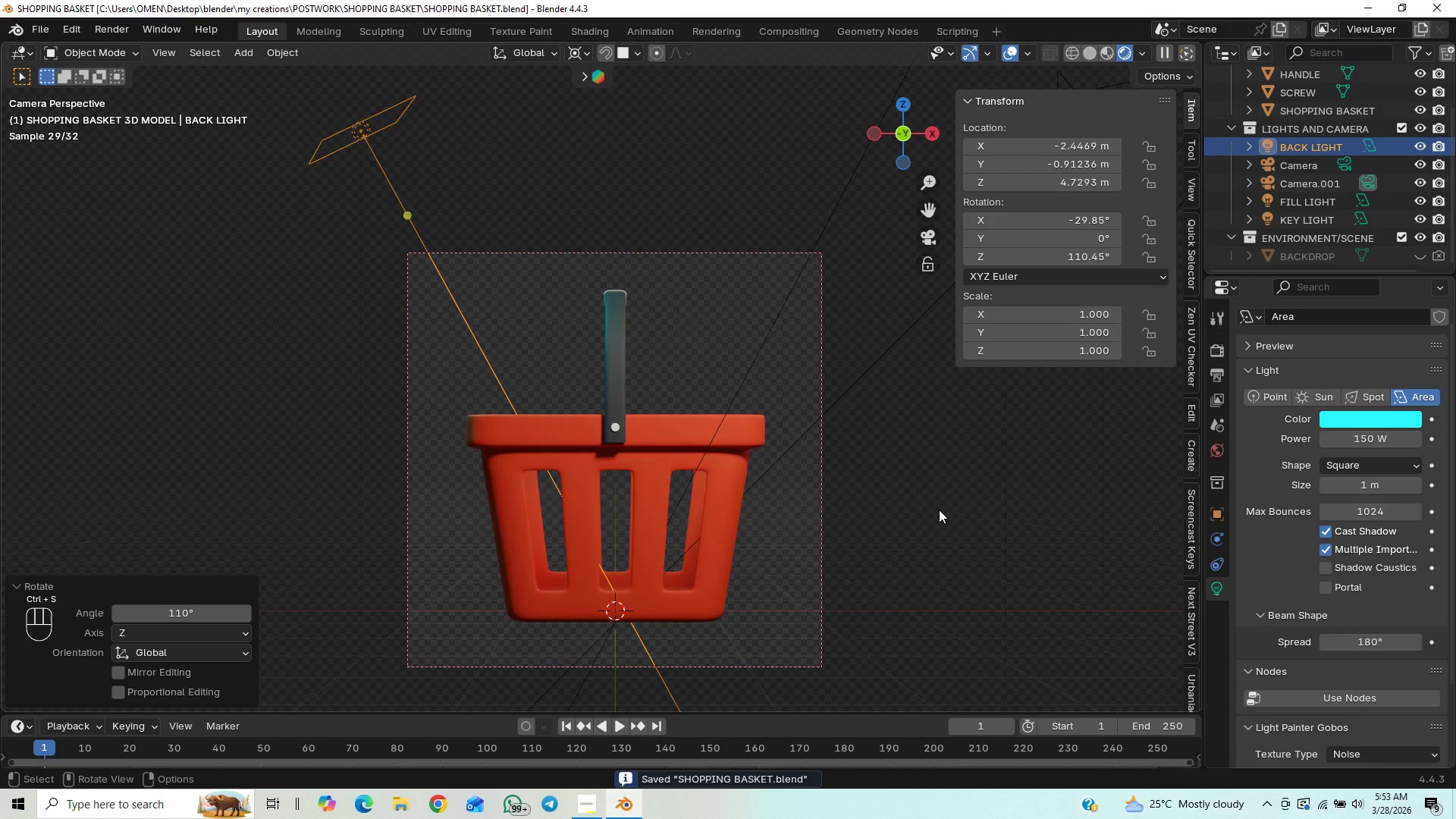 
key(Control+Z)
 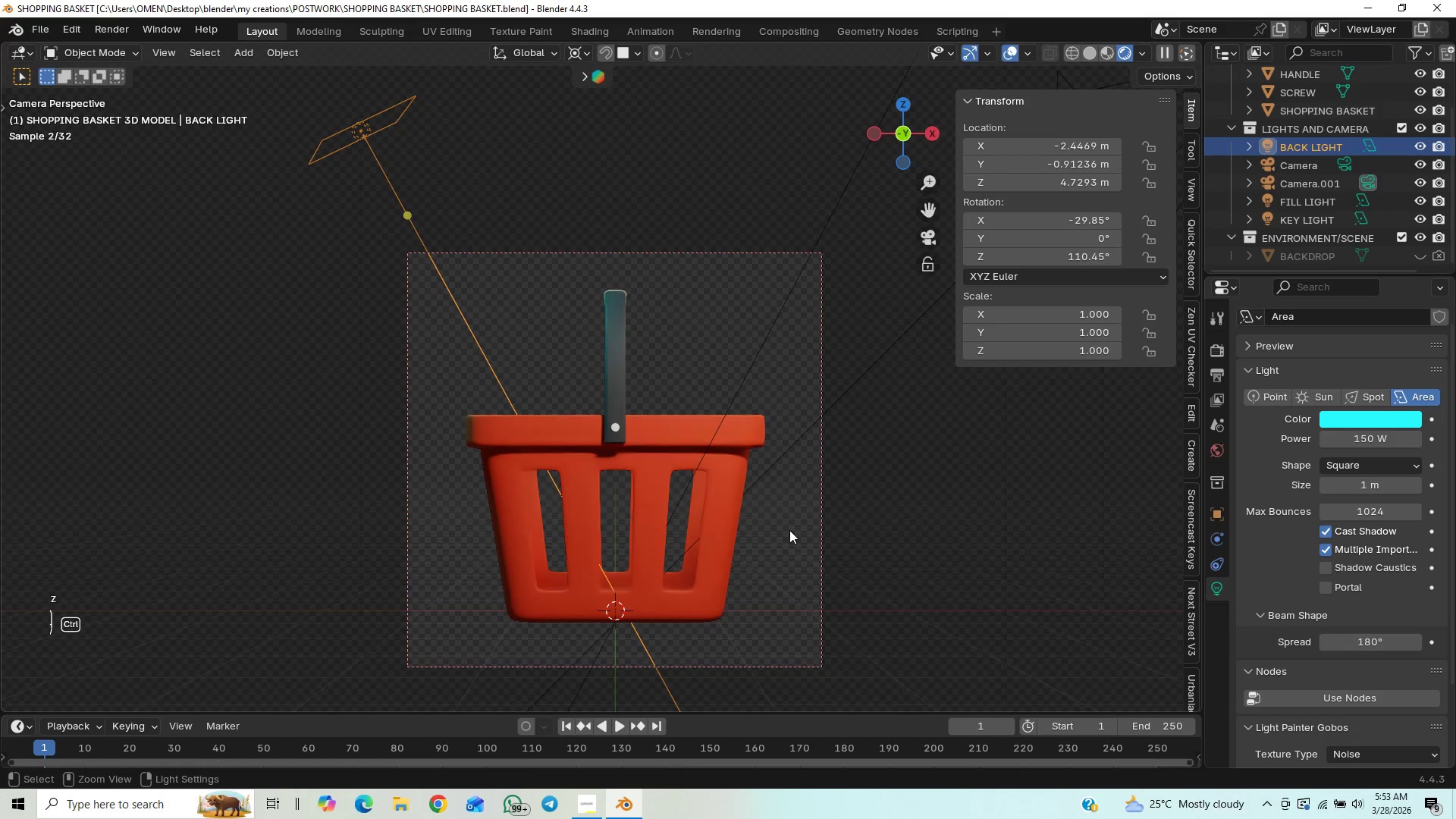 
key(Control+Z)
 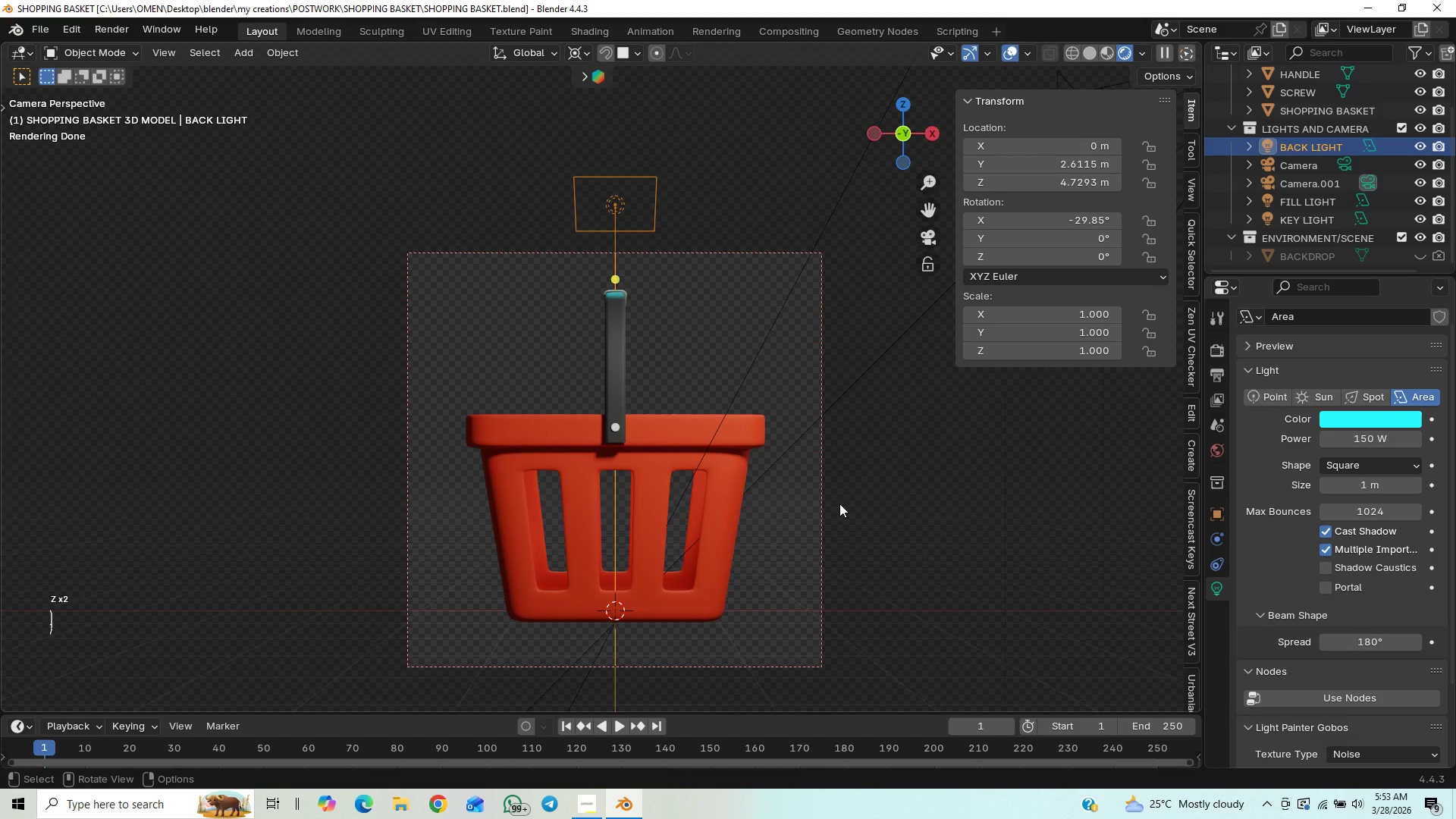 
key(PageDown)
 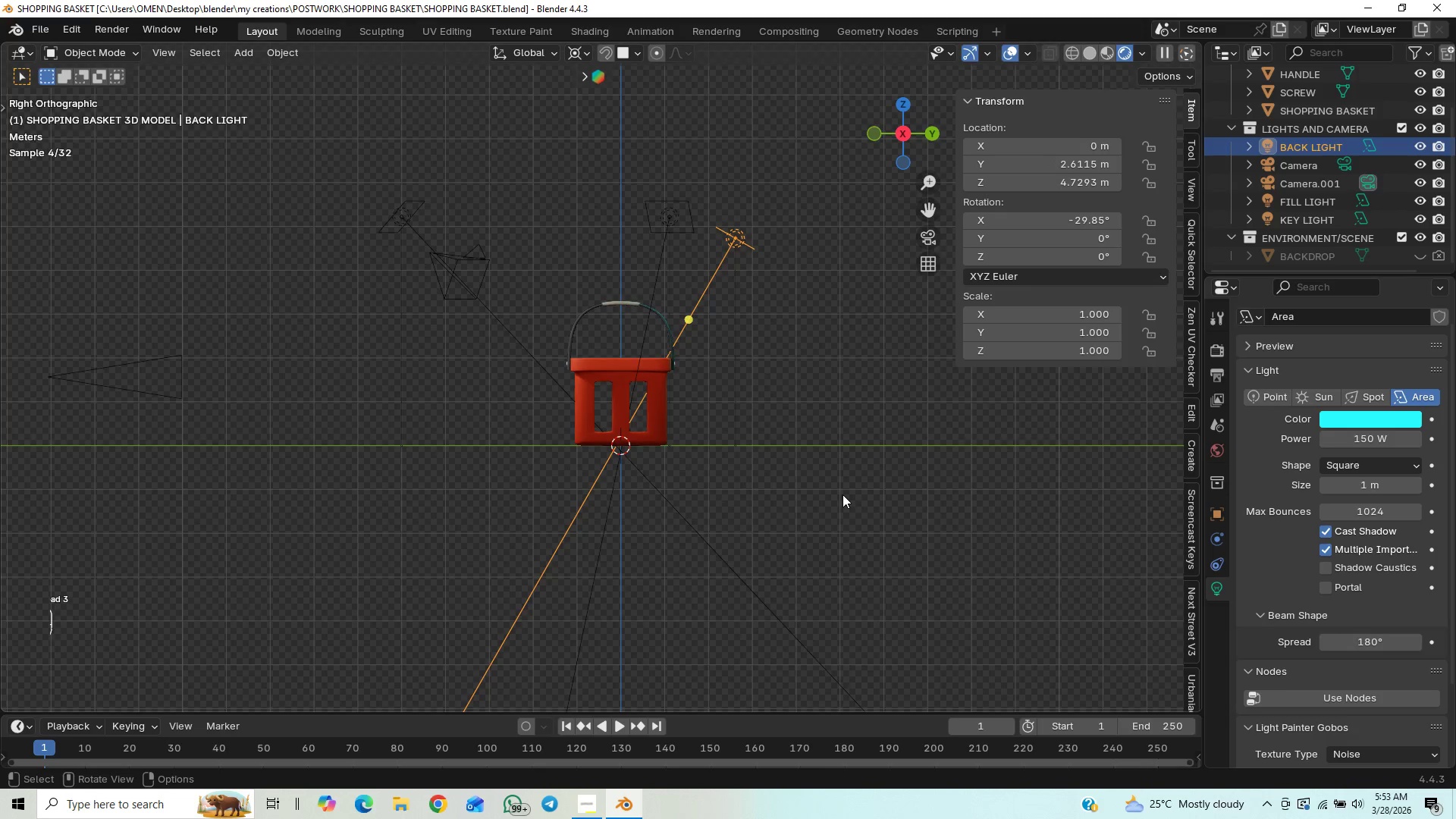 
key(Alt+Control+Insert)
 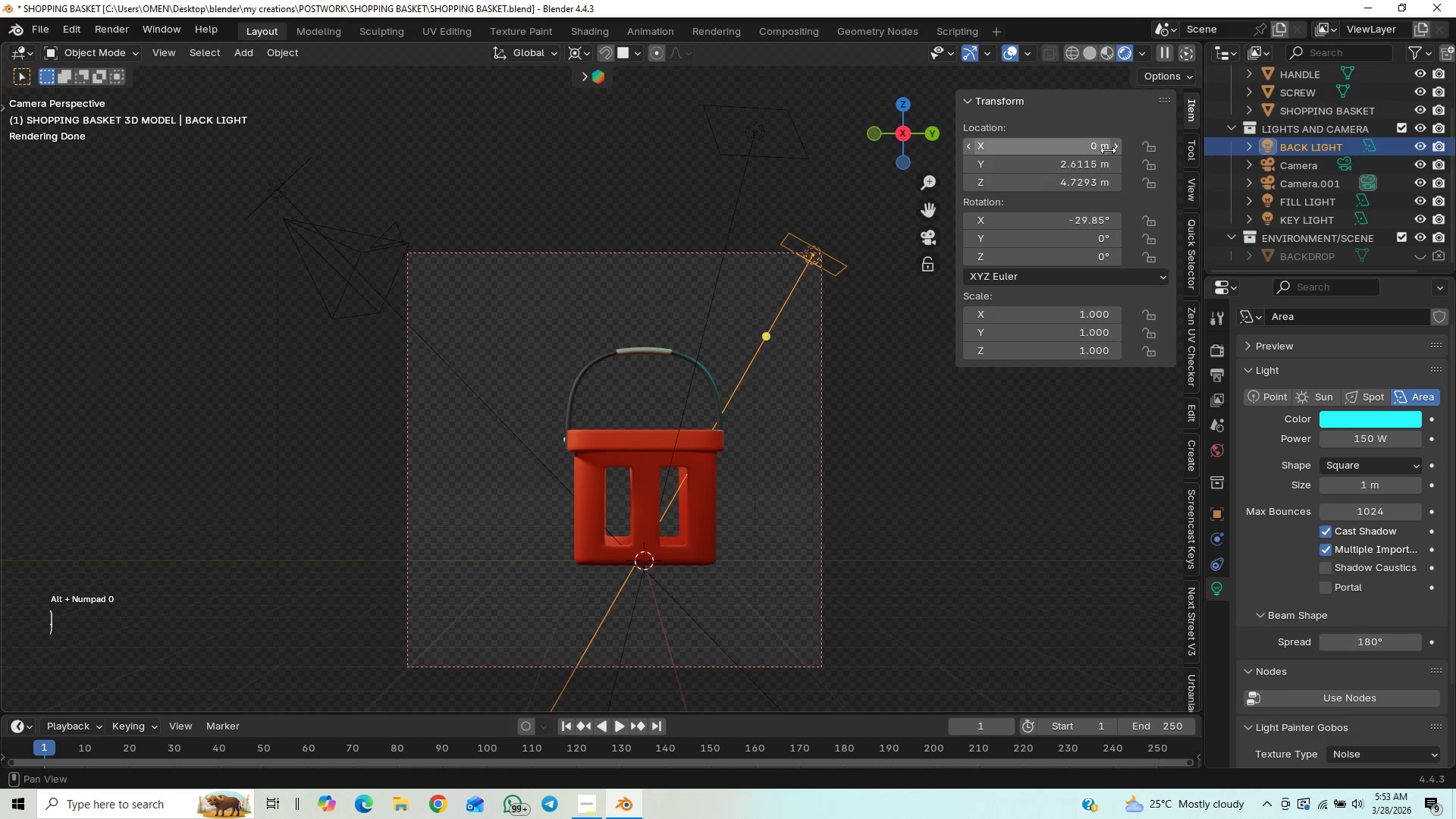 
left_click([1097, 170])
 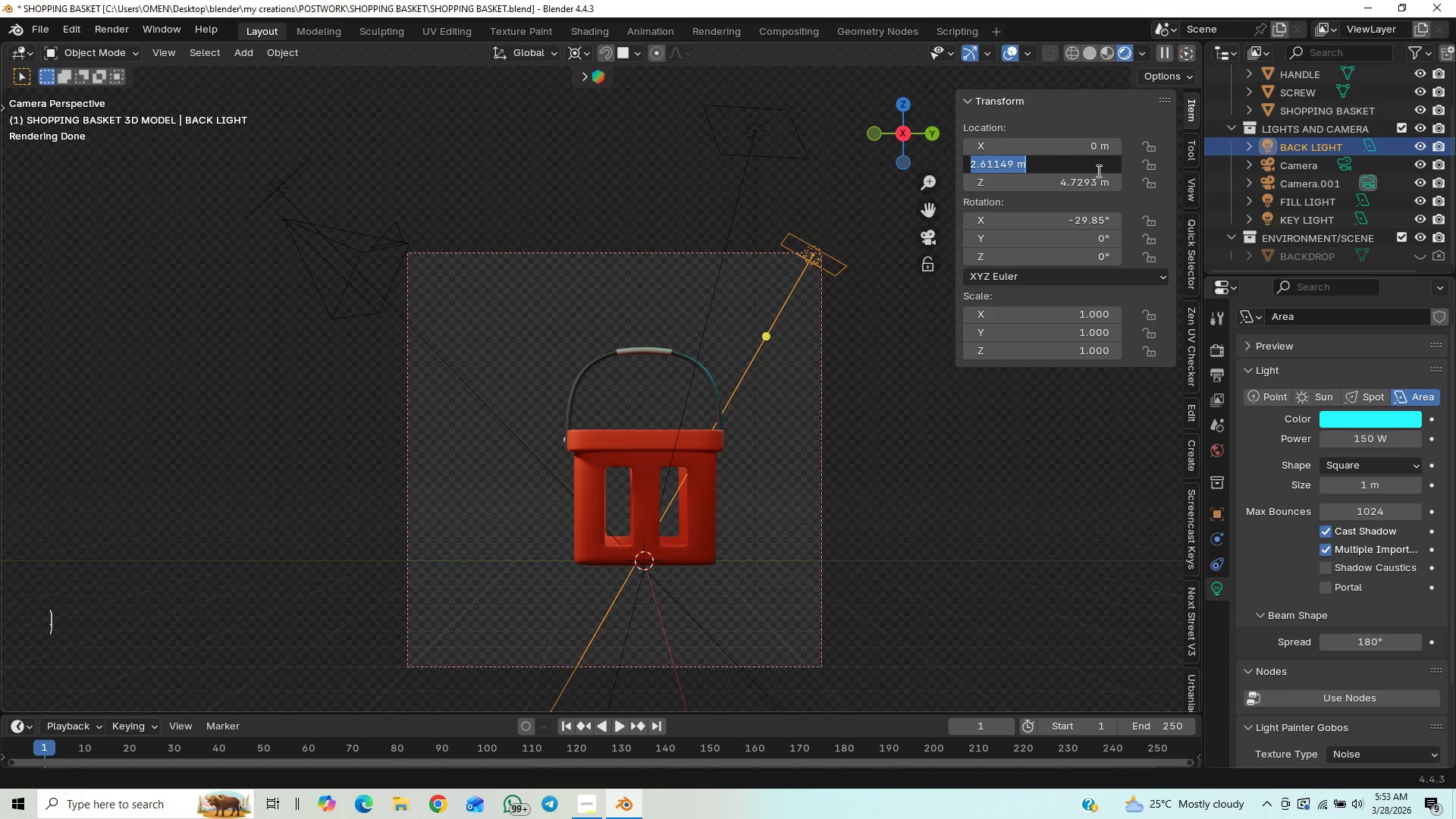 
key(0)
 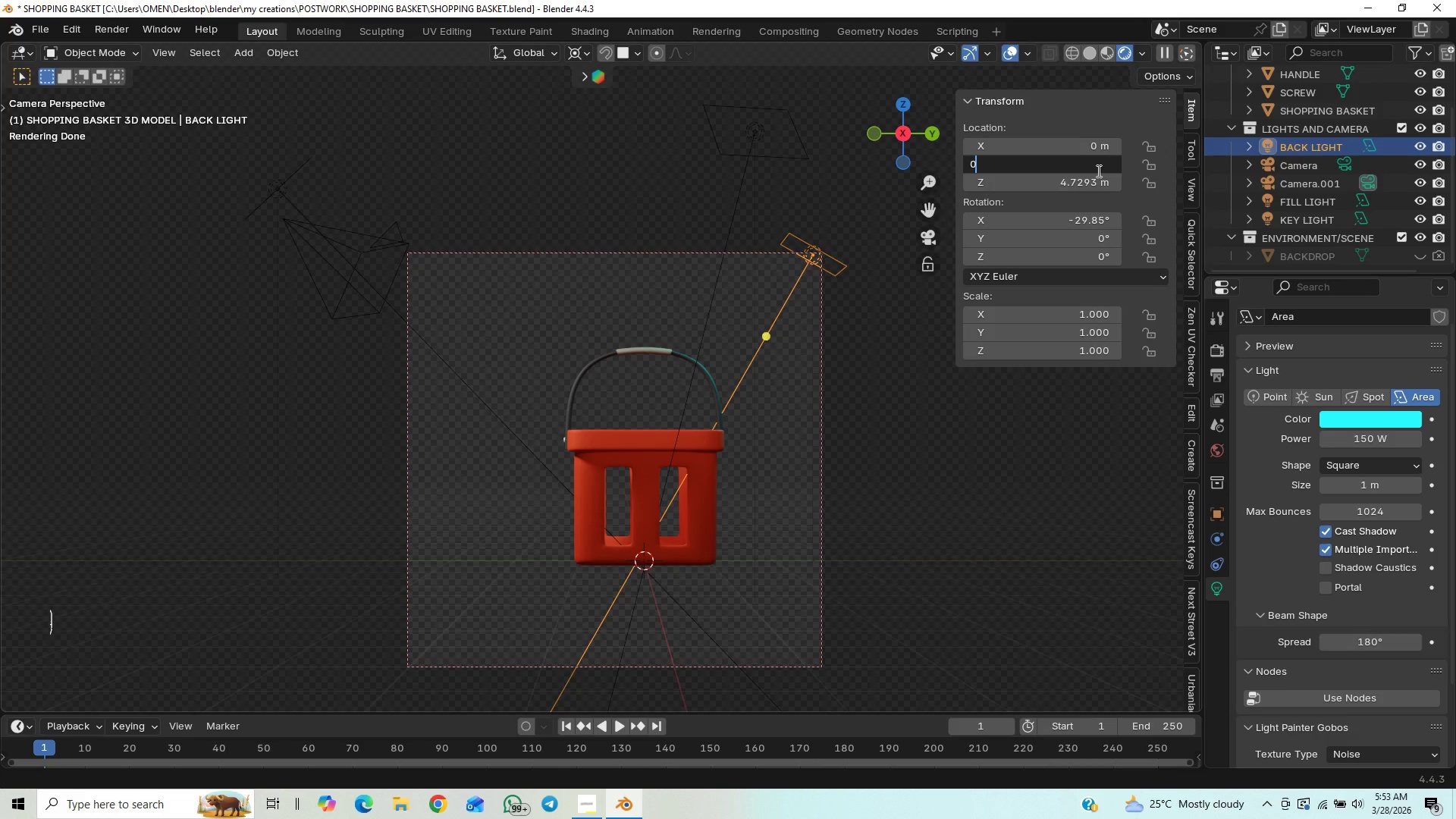 
key(Enter)
 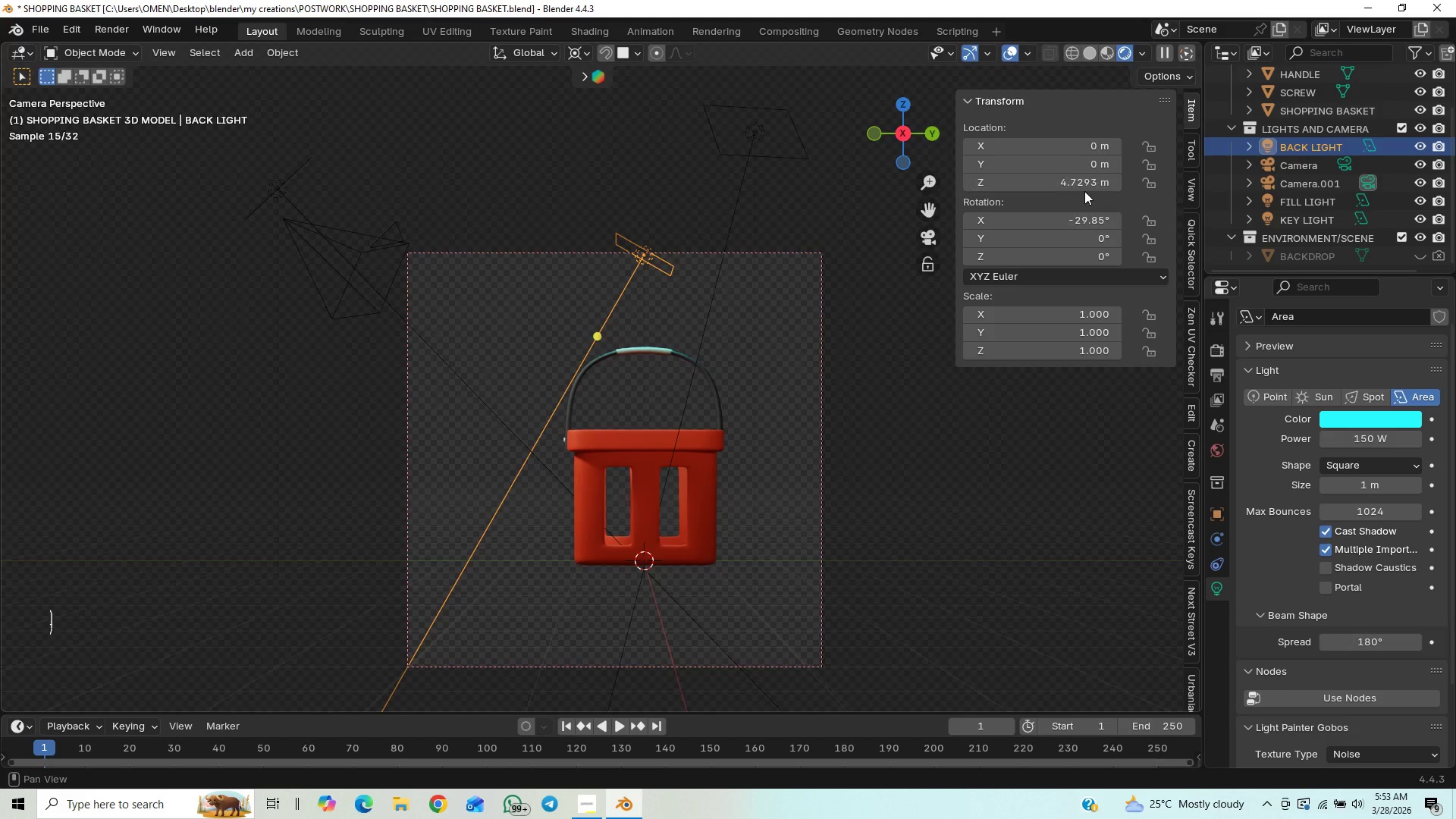 
key(Control+Z)
 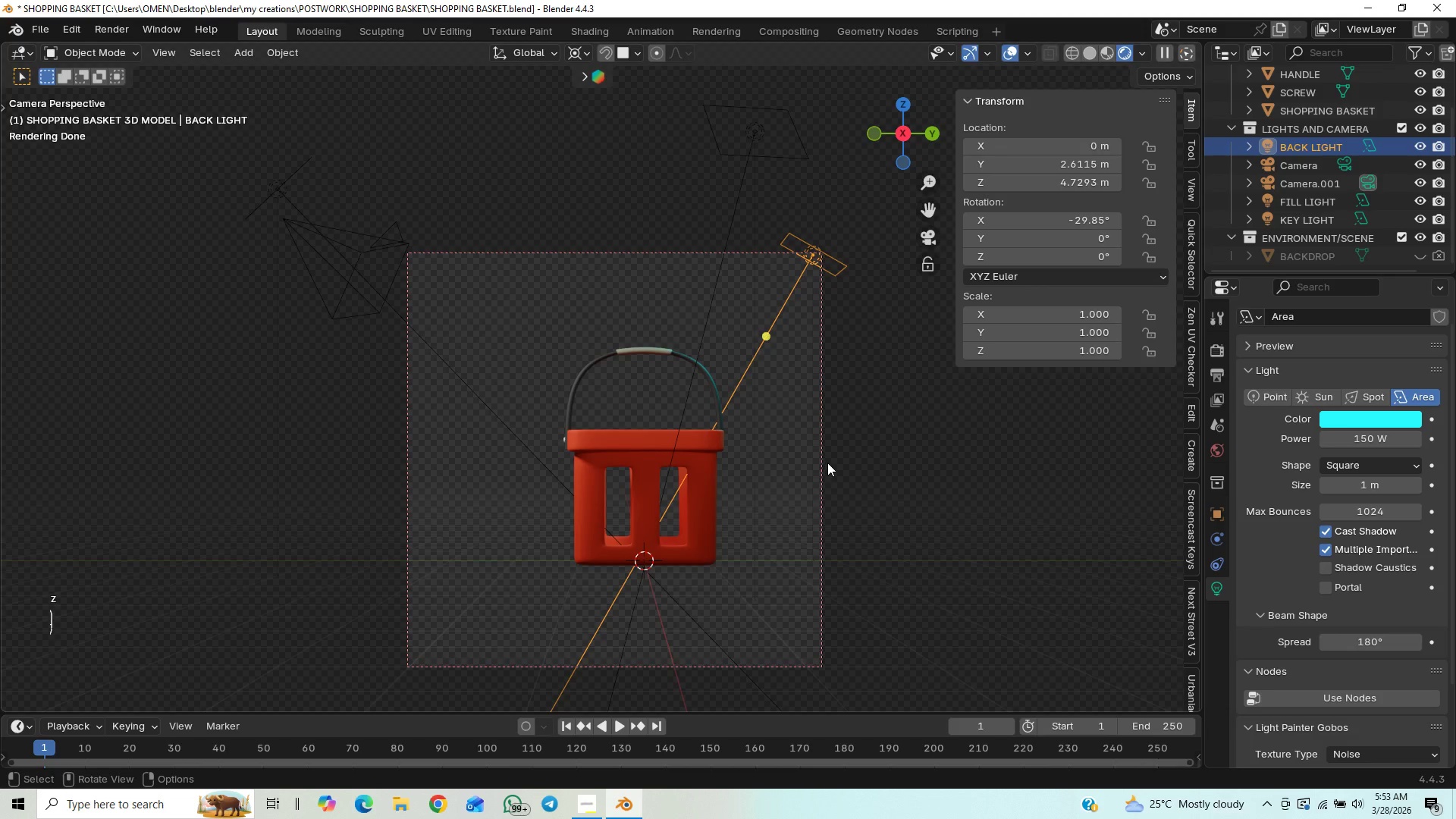 
left_click([826, 463])
 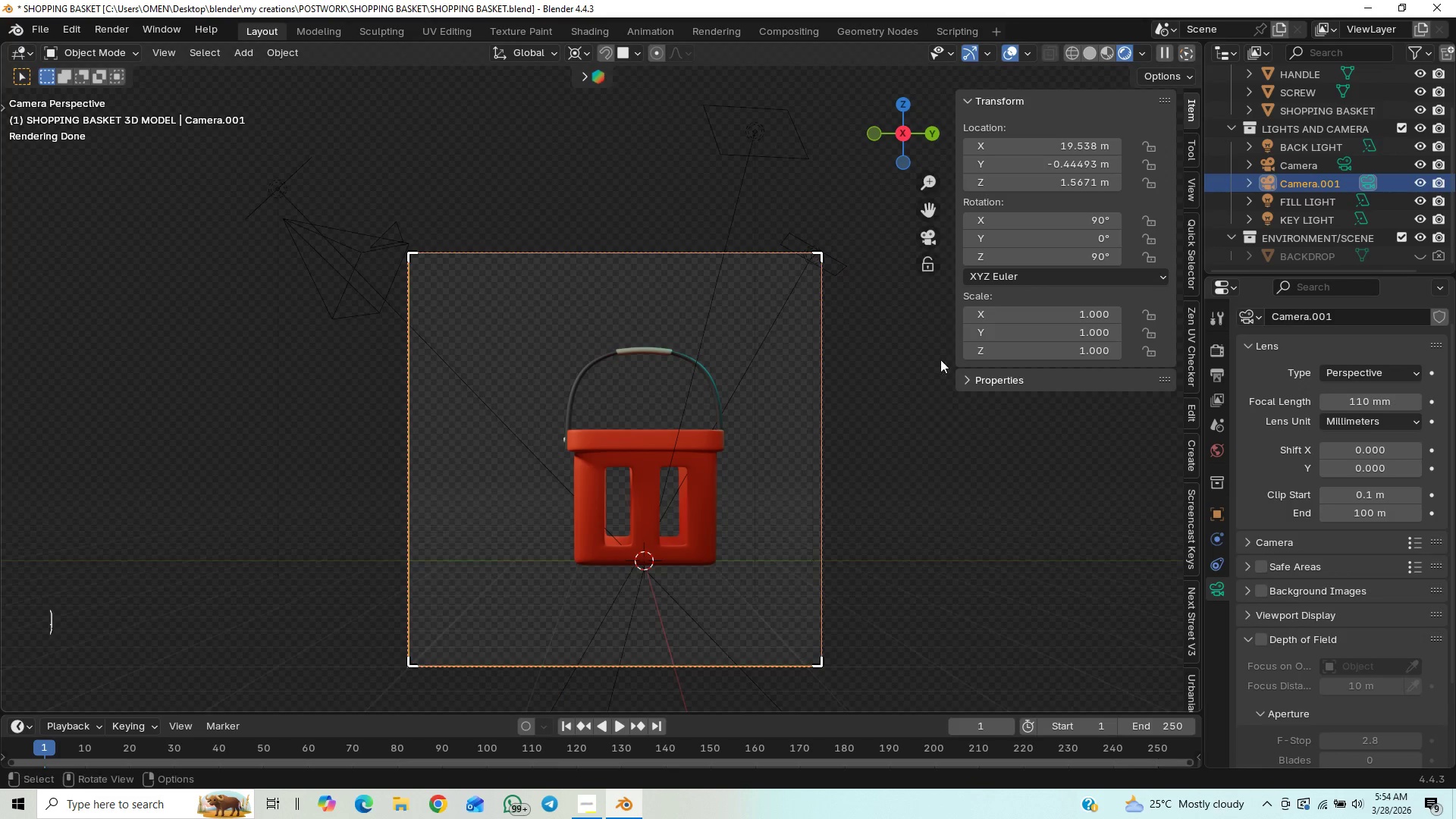 
wait(5.35)
 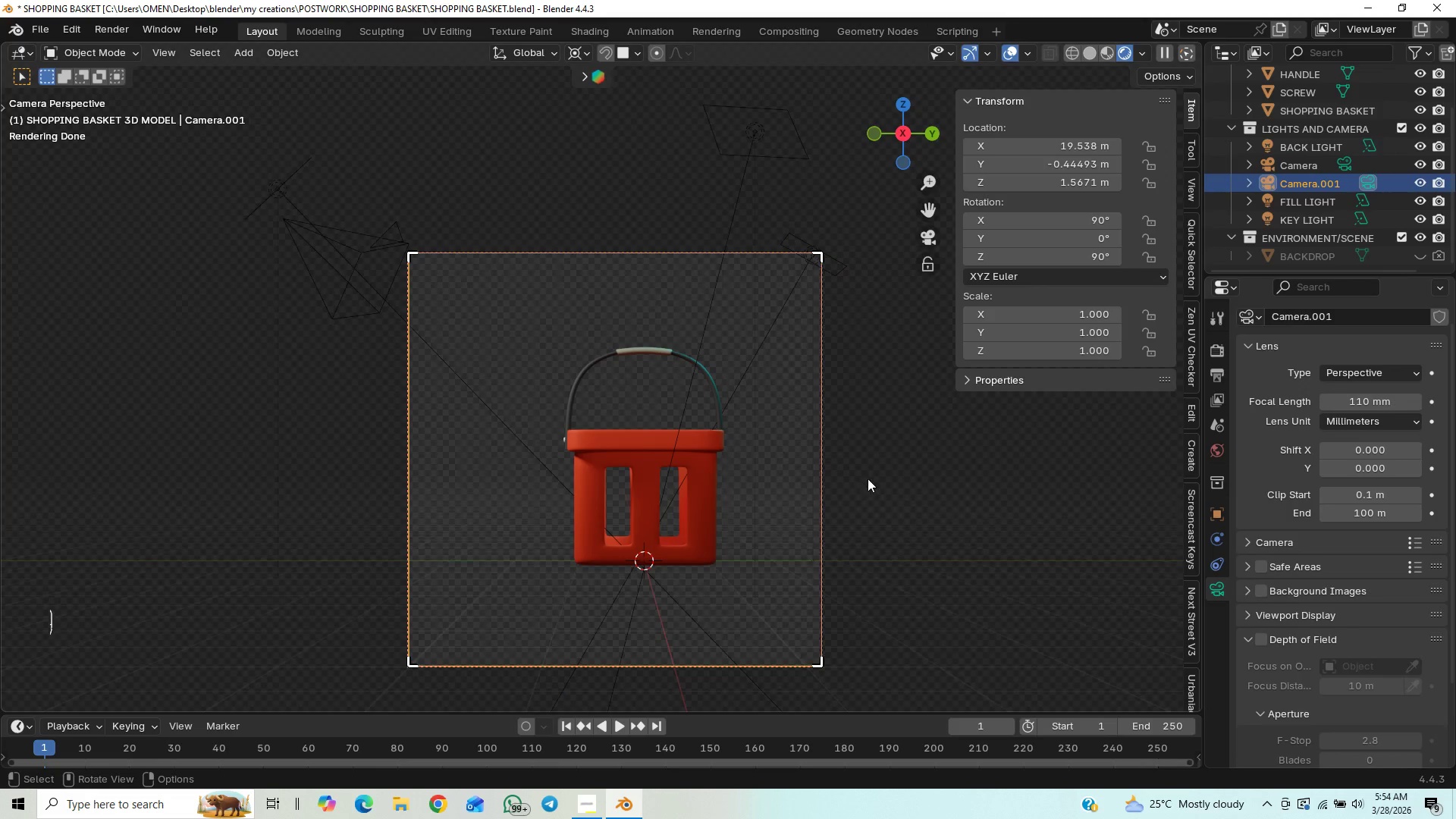 
mouse_move([1072, 167])
 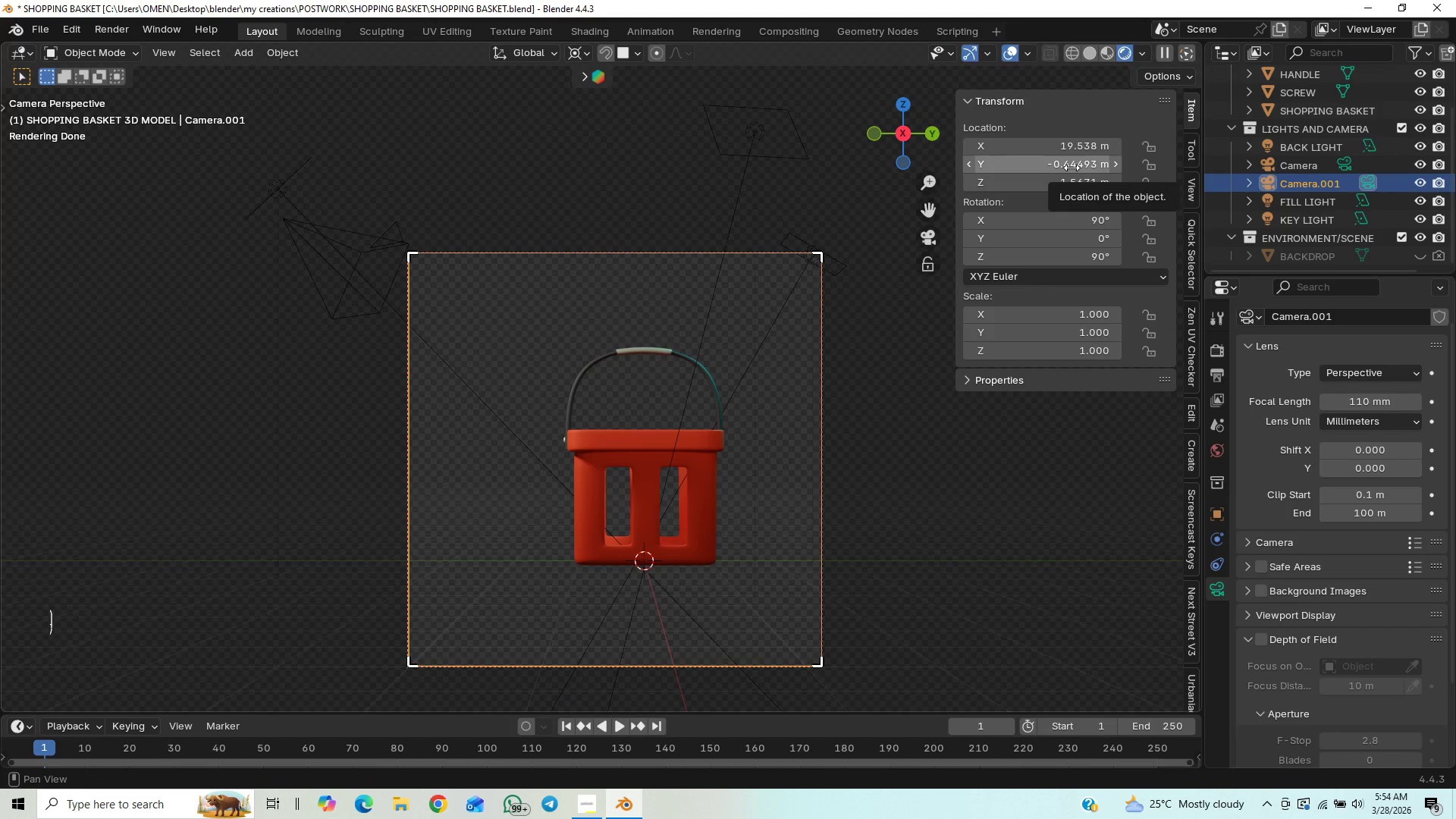 
left_click([1072, 168])
 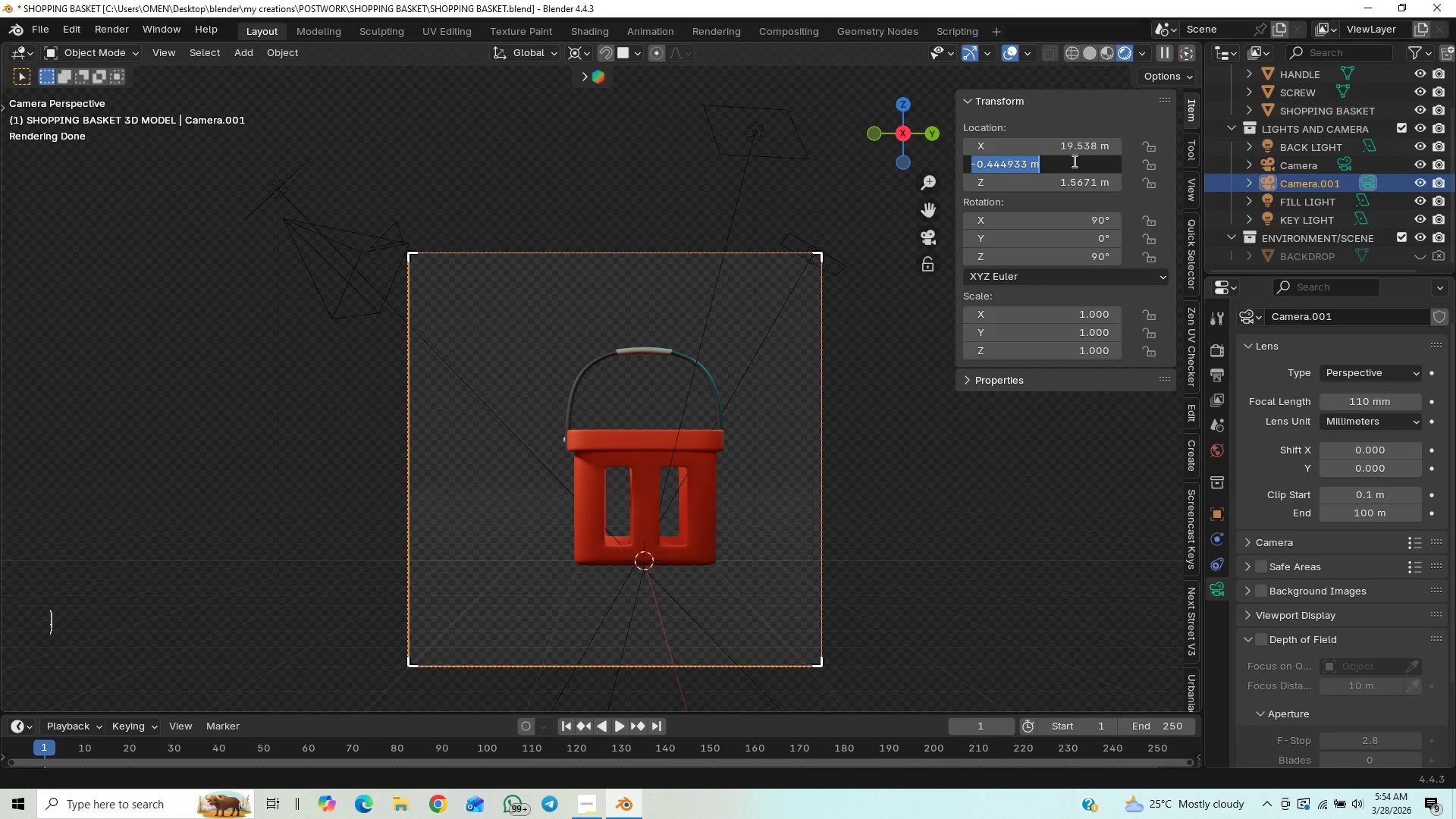 
key(0)
 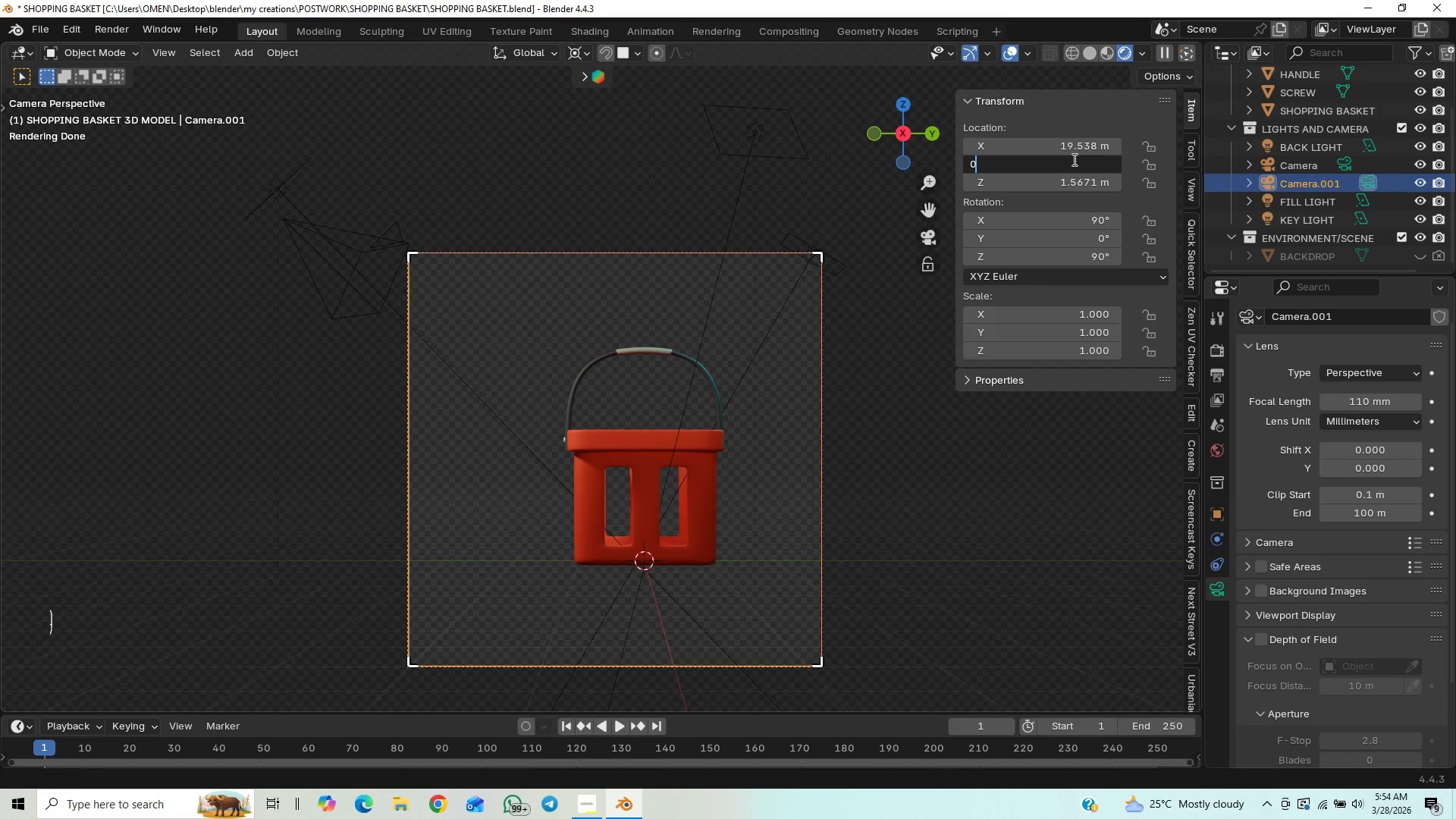 
key(Enter)
 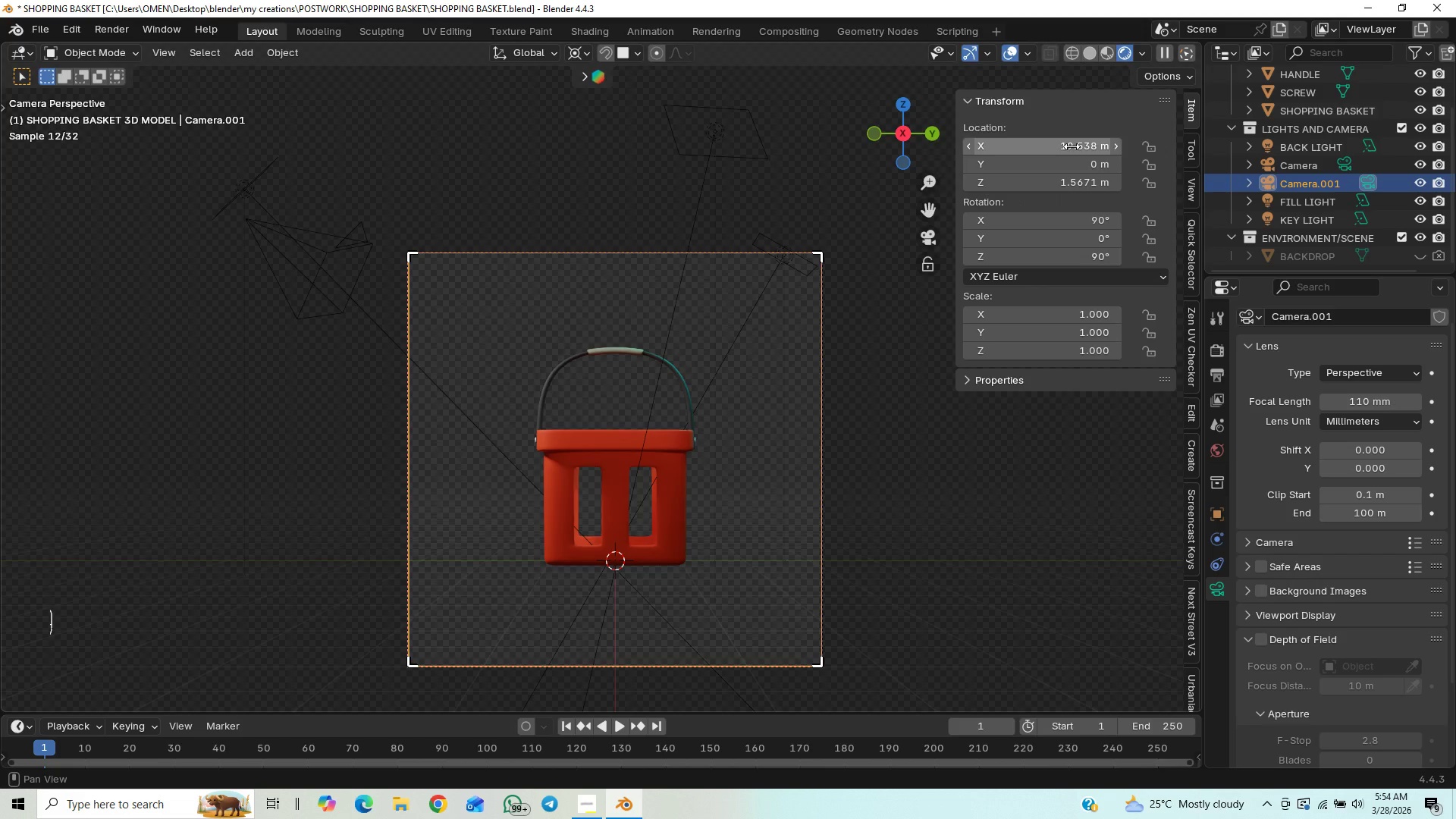 
left_click_drag(start_coordinate=[1072, 147], to_coordinate=[667, 259])
 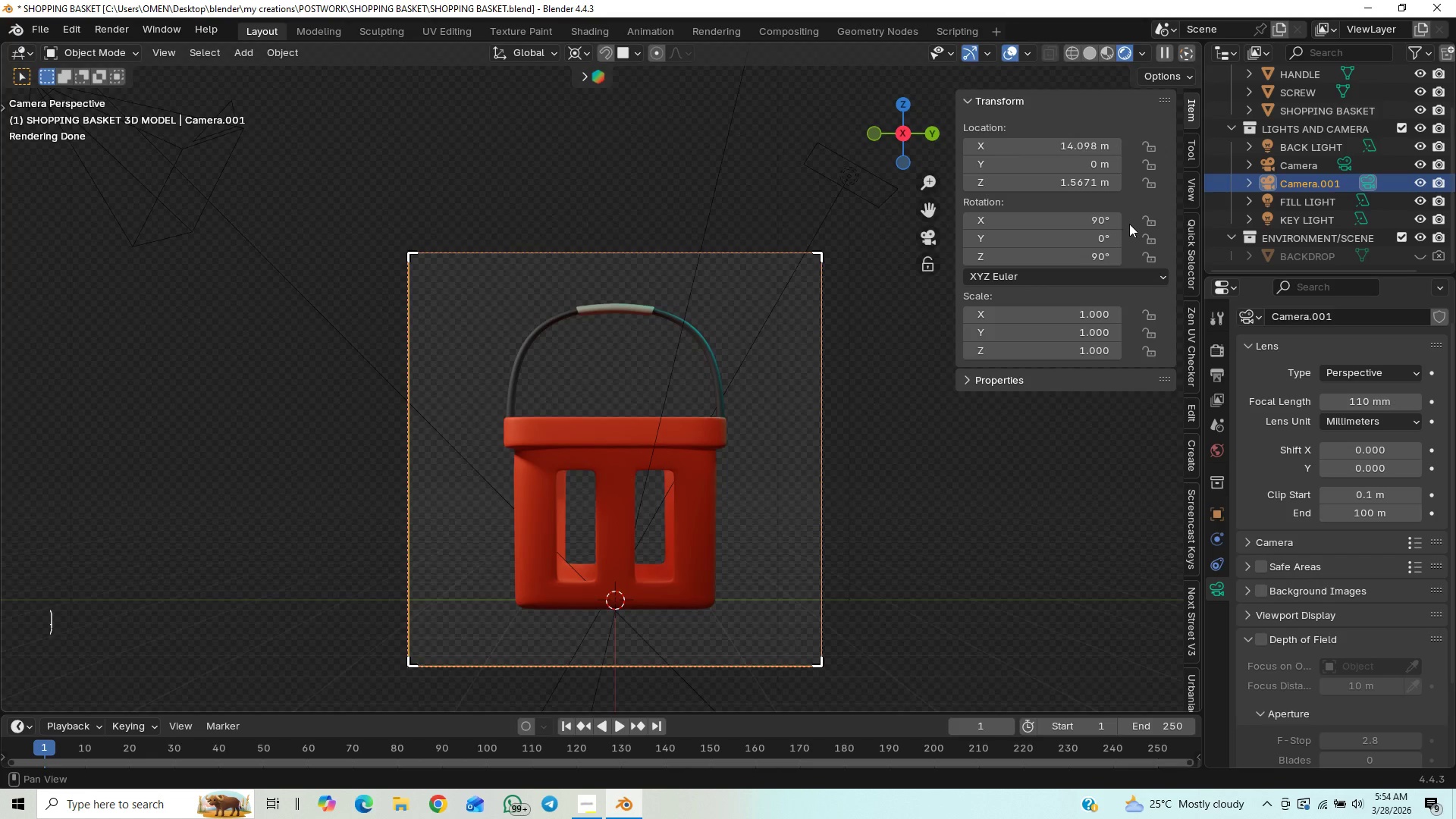 
key(Control+S)
 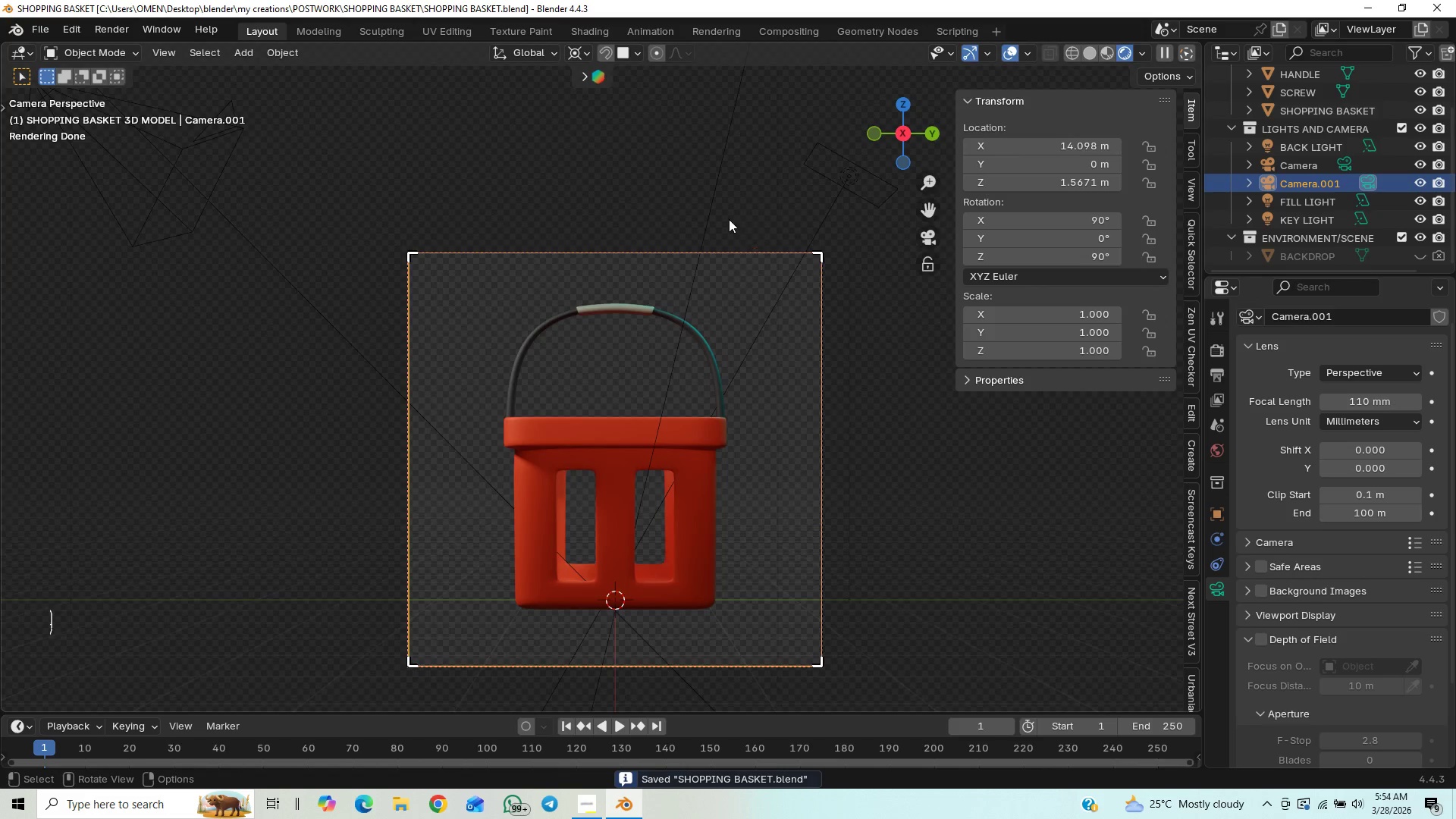 
left_click([714, 209])
 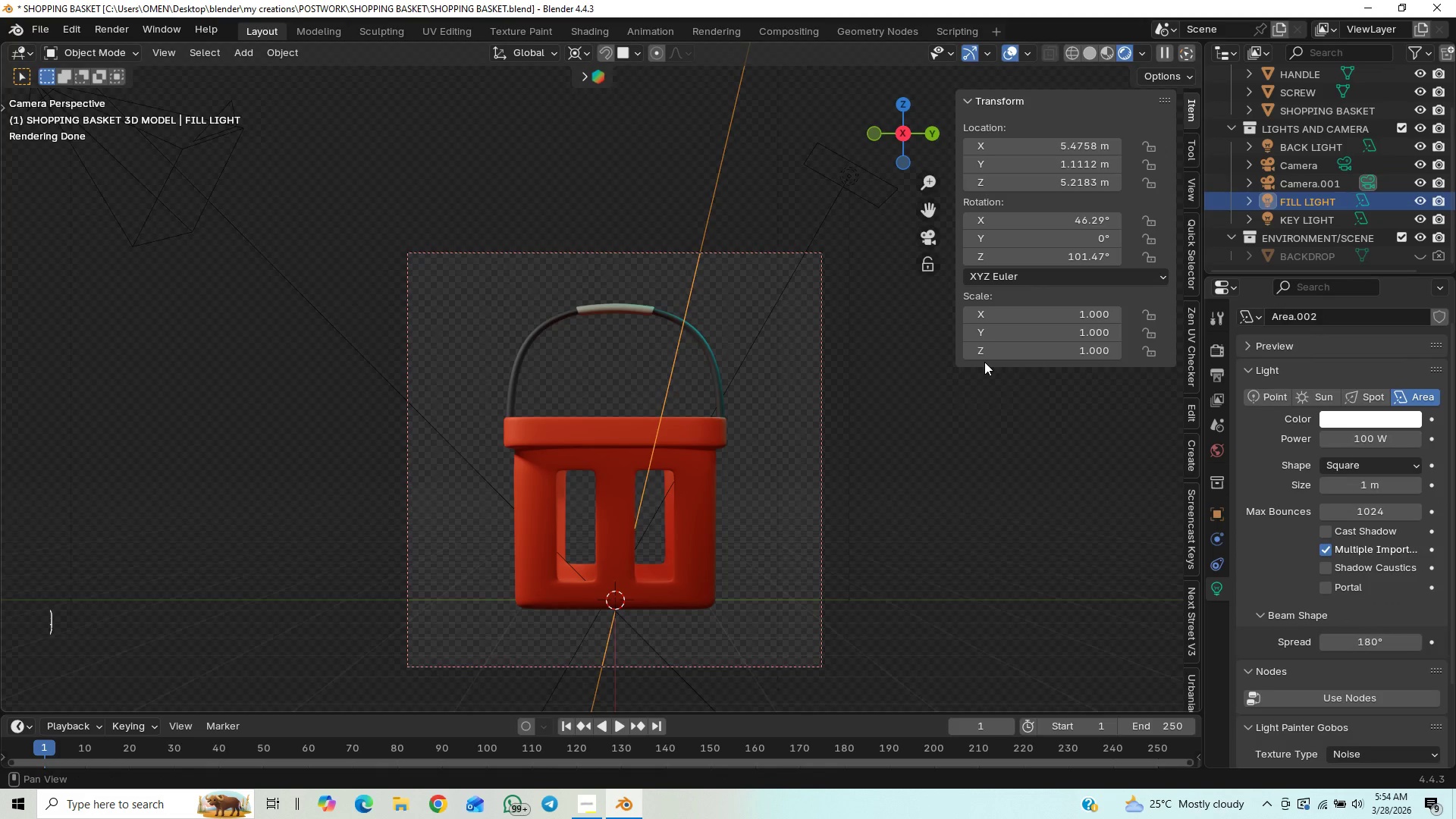 
type(gz)
 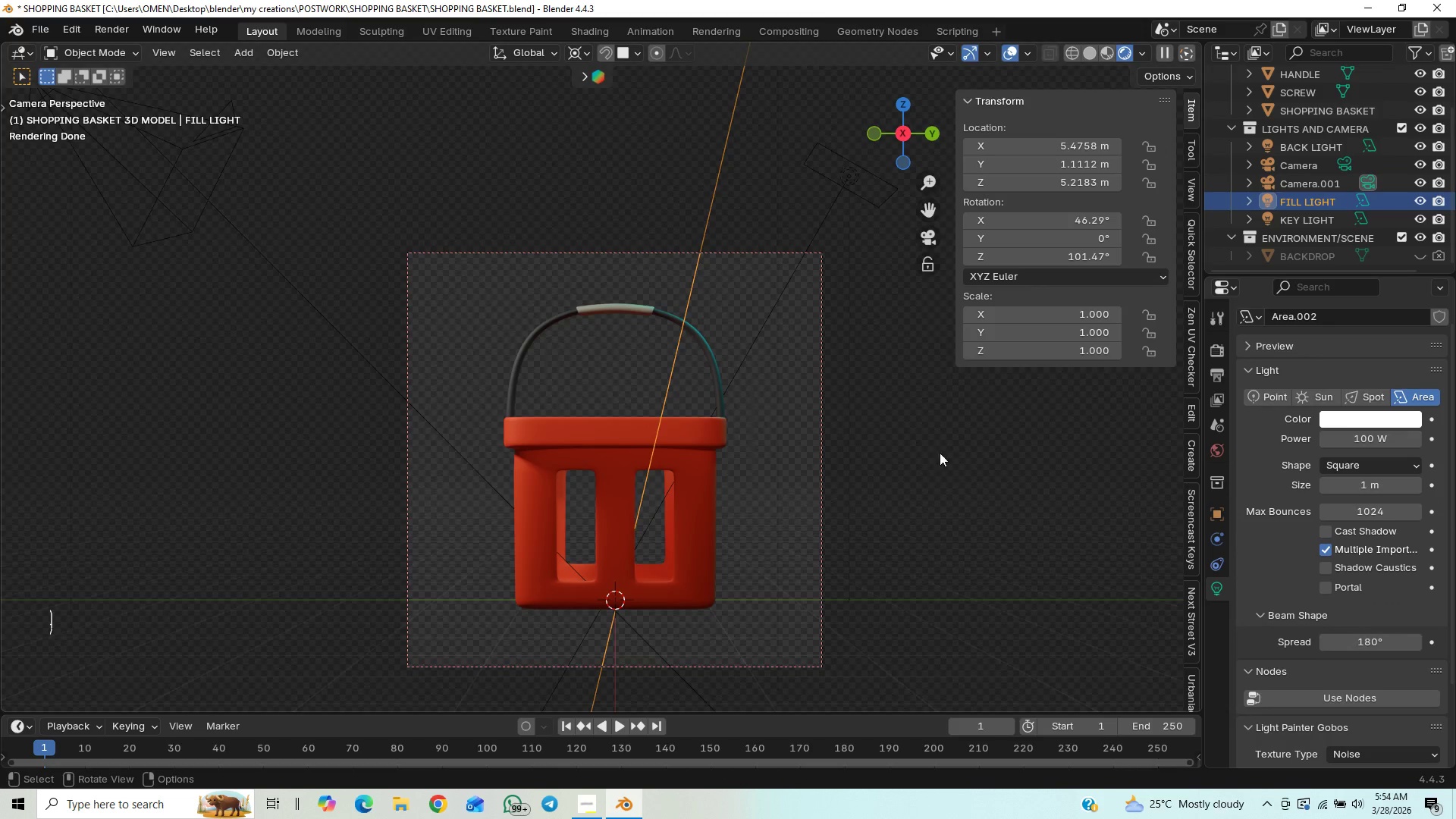 
type(gz)
 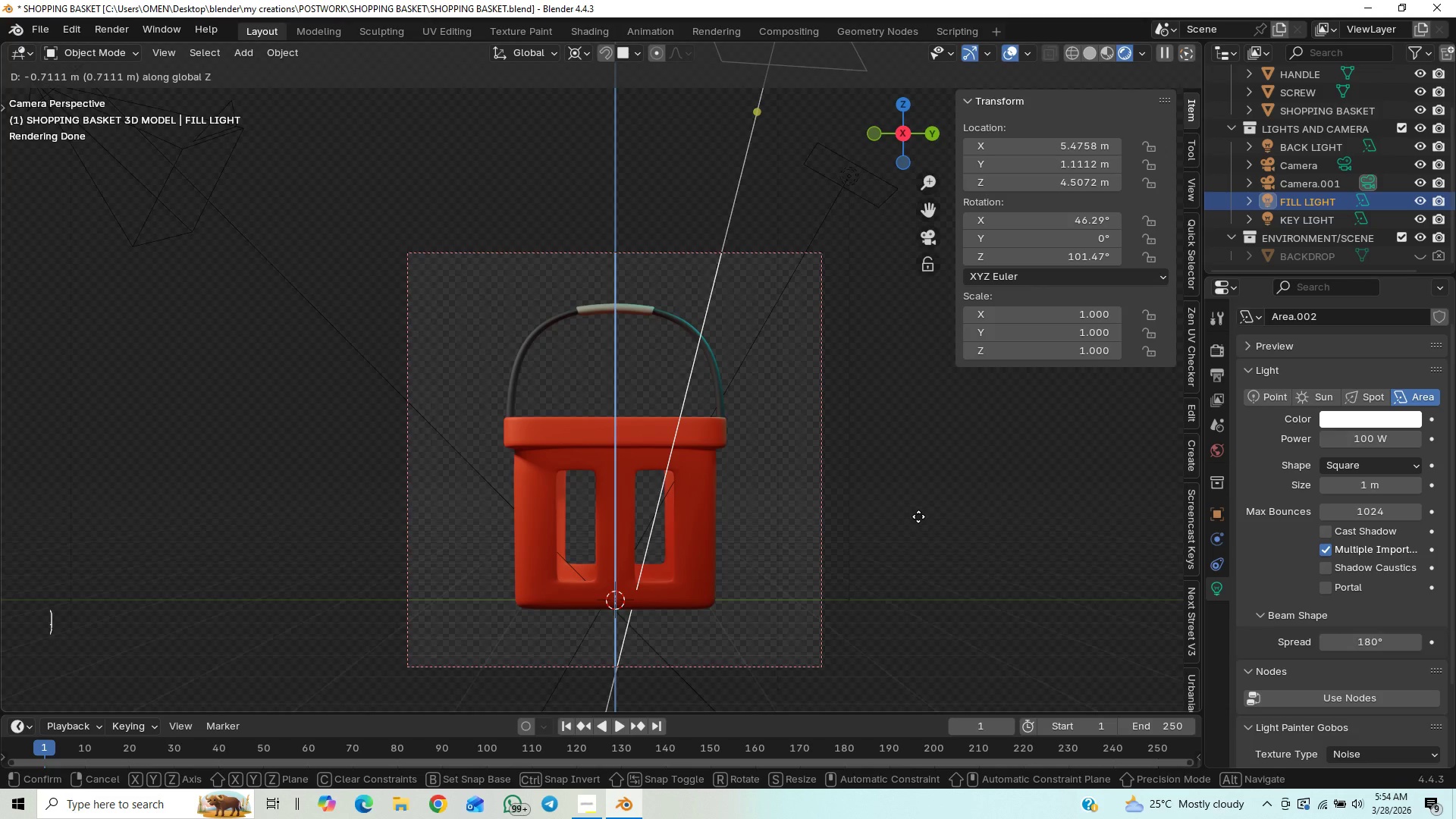 
wait(7.55)
 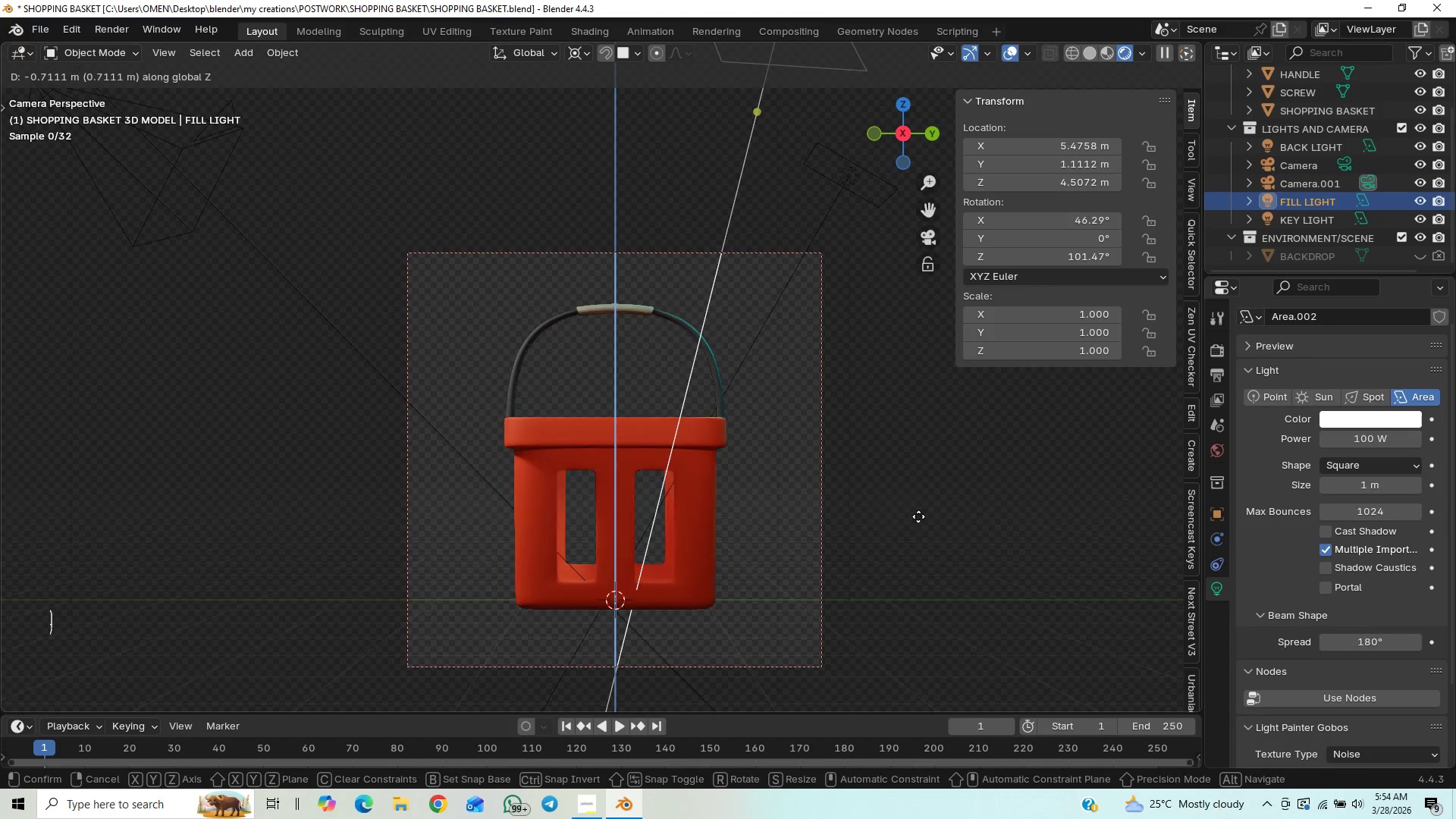 
left_click([918, 516])
 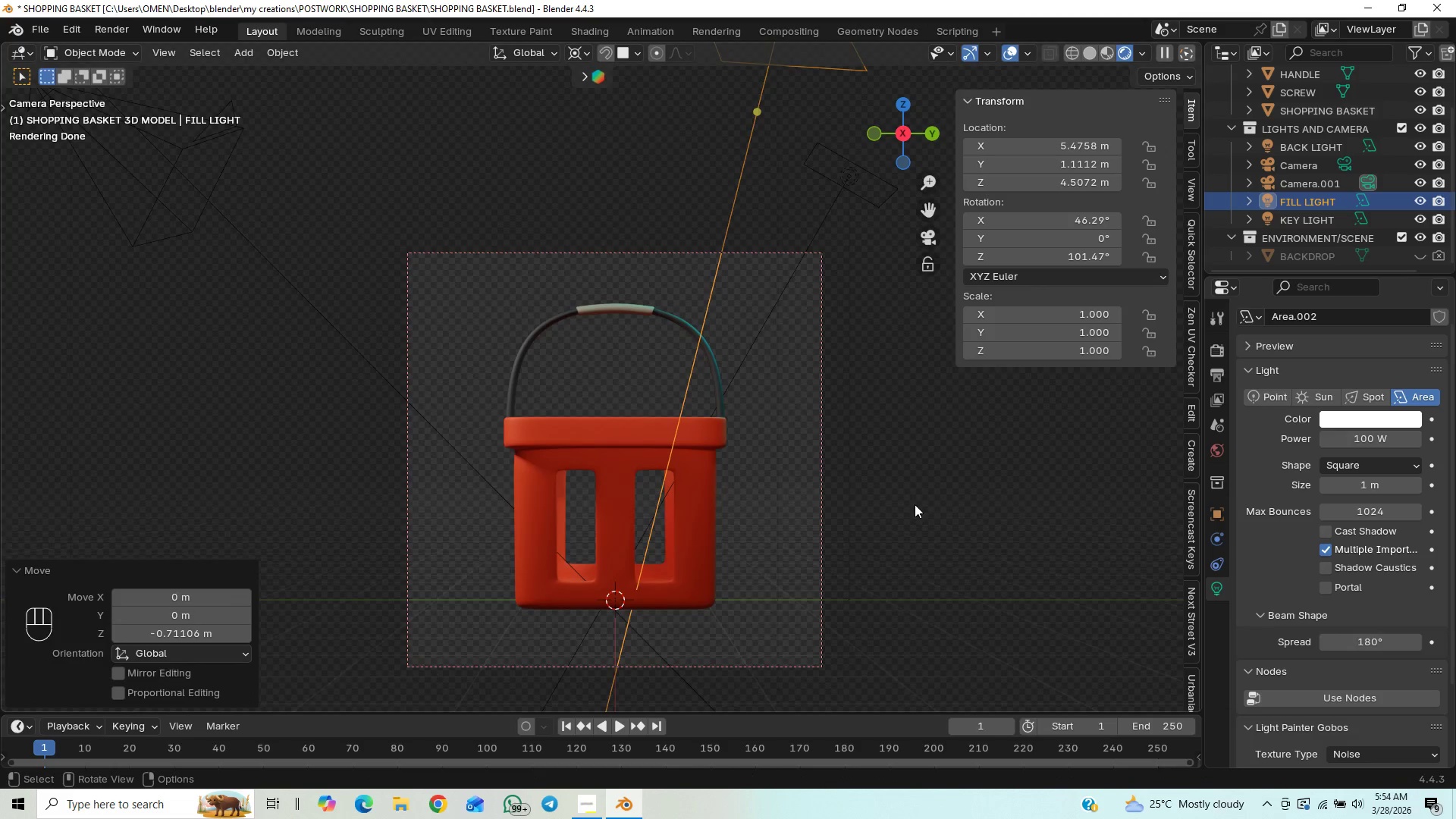 
type(gz)
 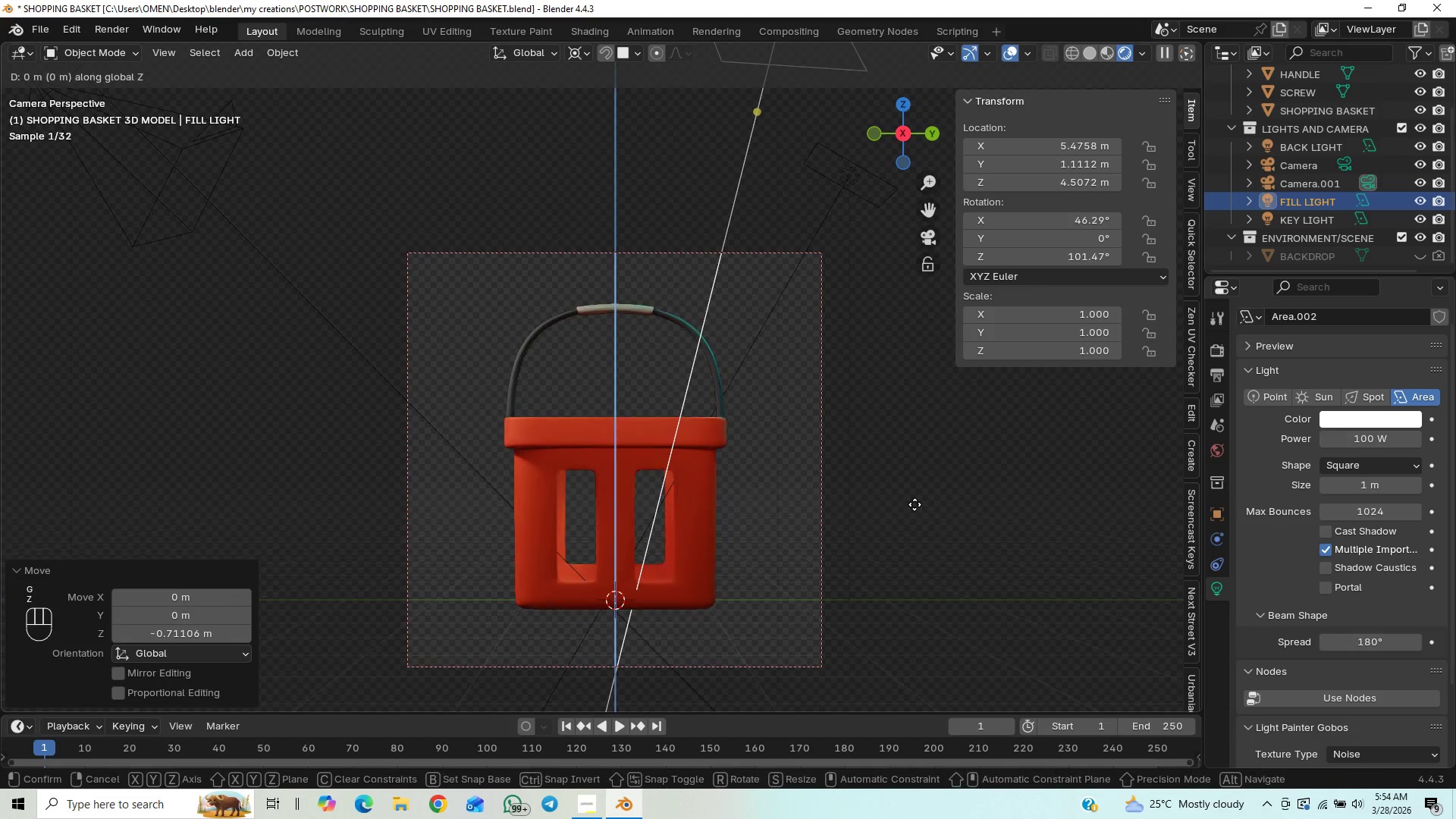 
hold_key(key=ShiftLeft, duration=1.52)
 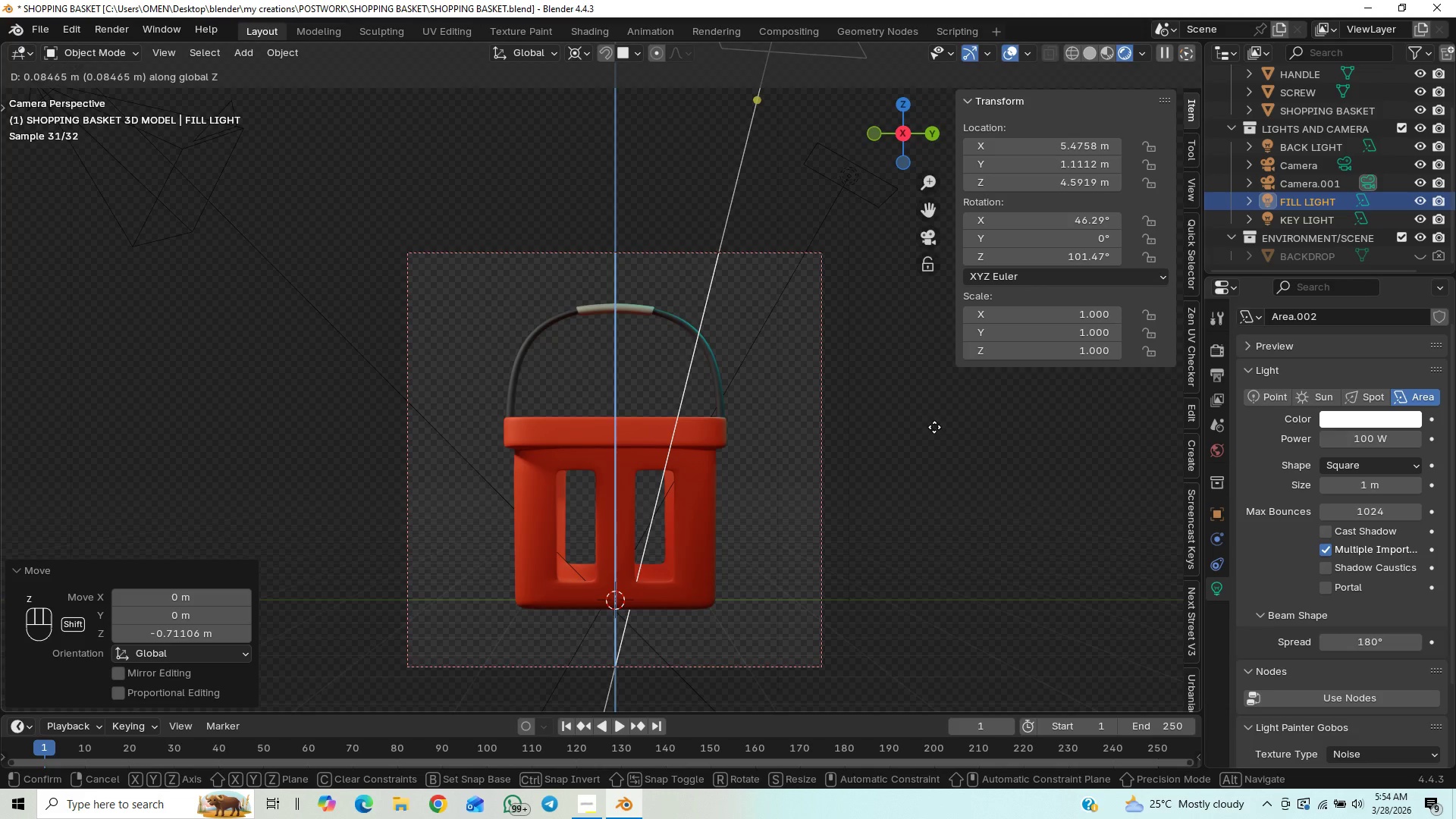 
hold_key(key=ShiftLeft, duration=1.51)
 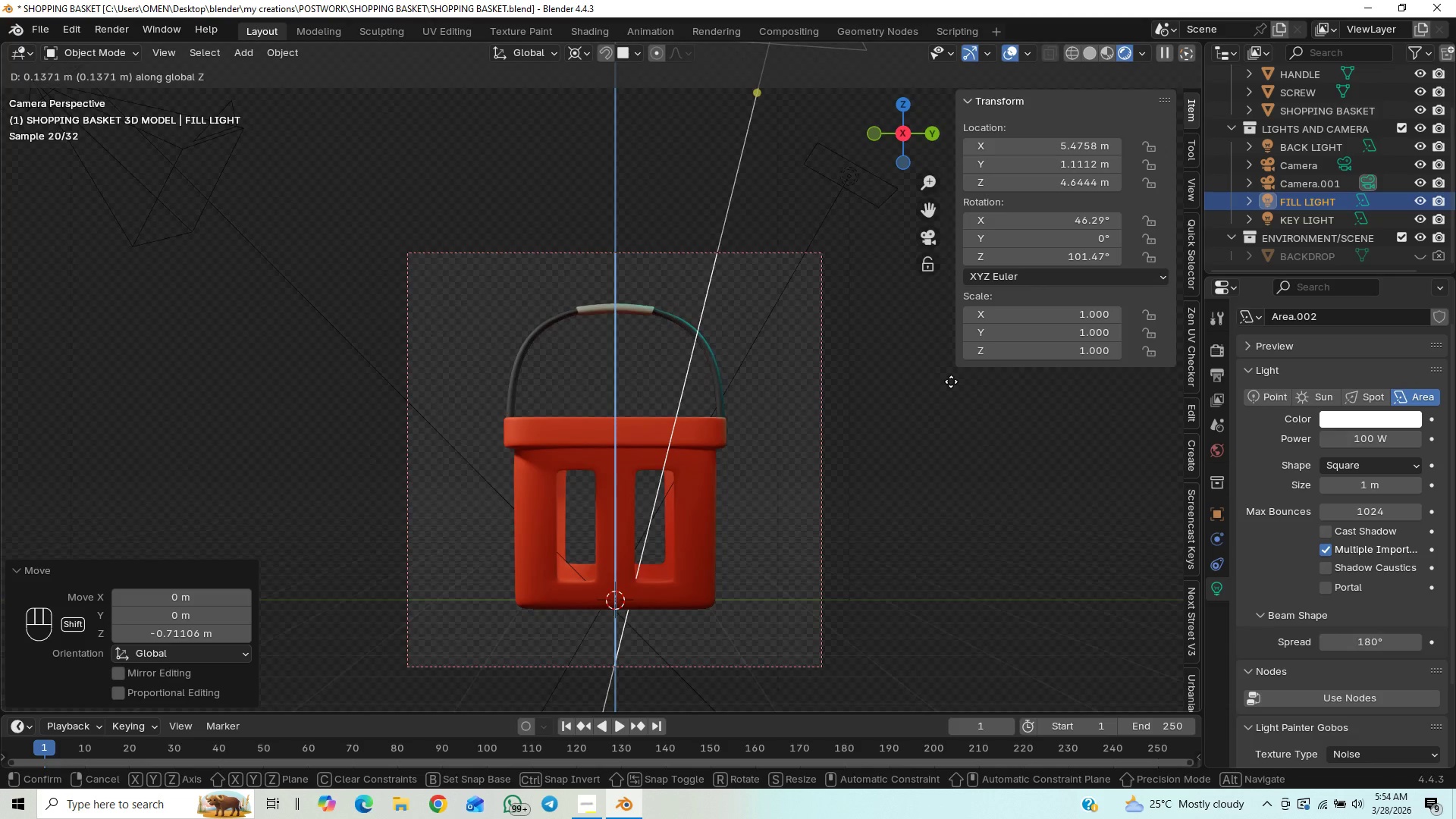 
hold_key(key=ShiftLeft, duration=1.52)
 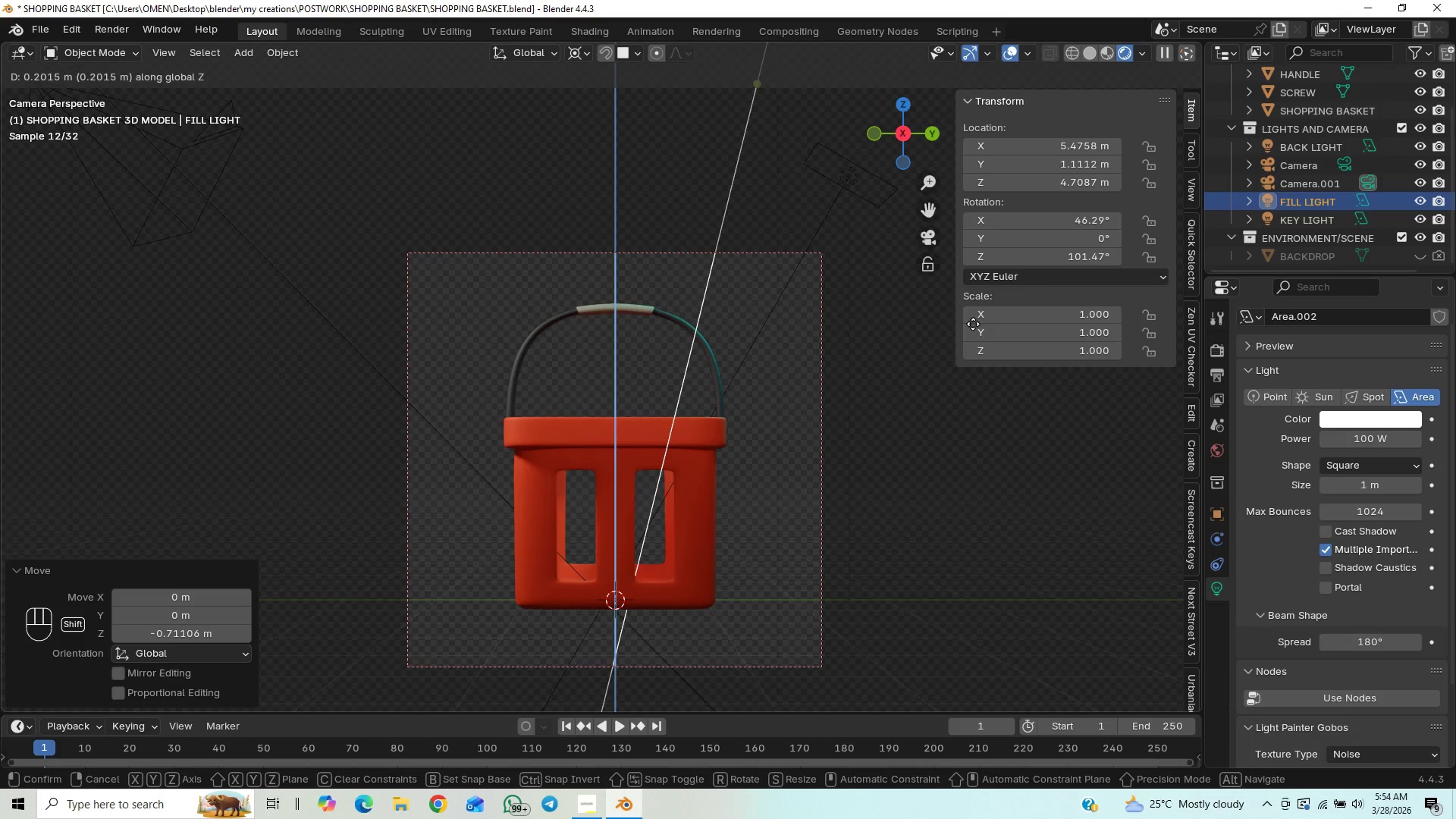 
hold_key(key=ShiftLeft, duration=1.52)
 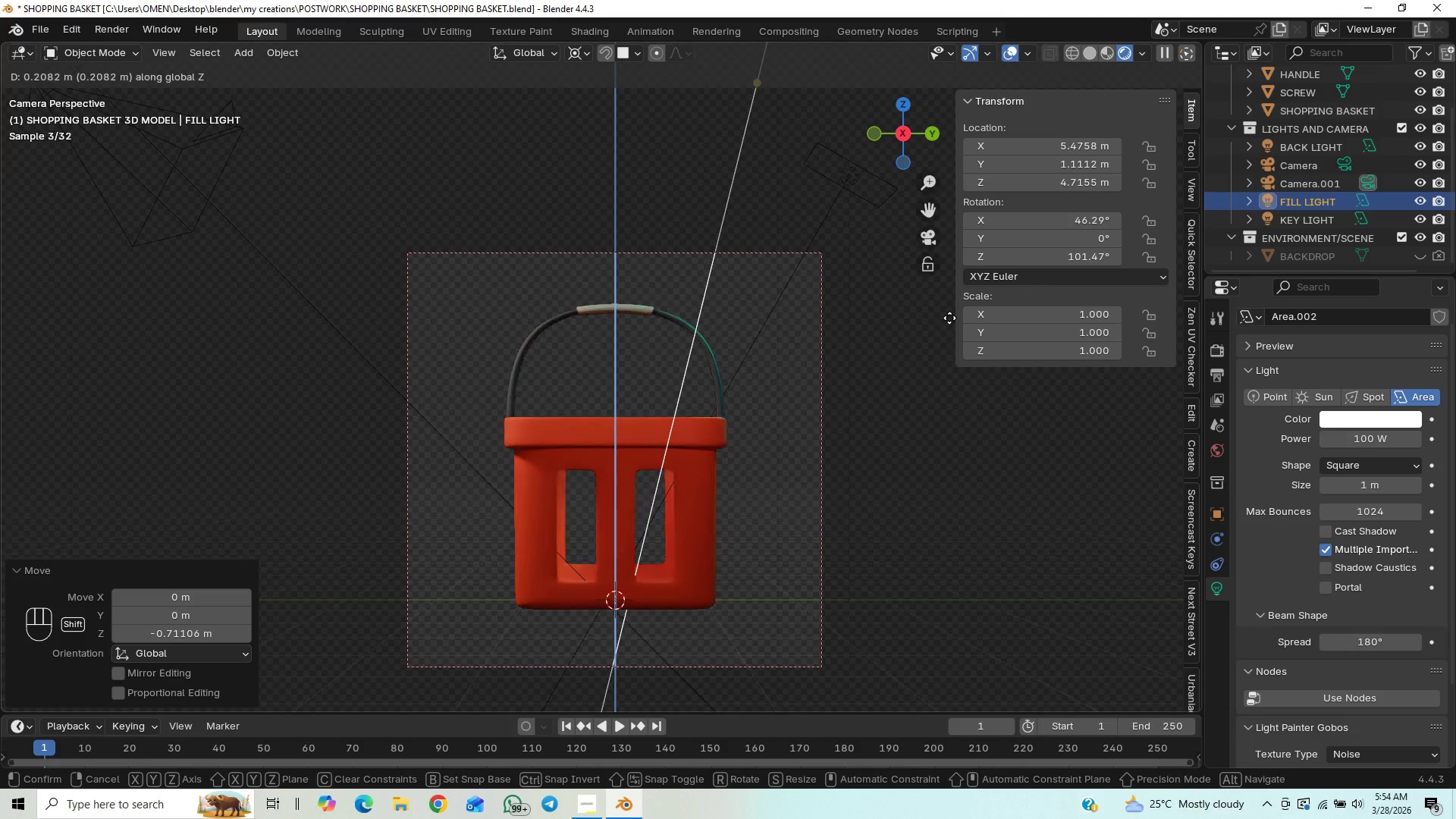 
hold_key(key=ShiftLeft, duration=1.3)
left_click([949, 318])
 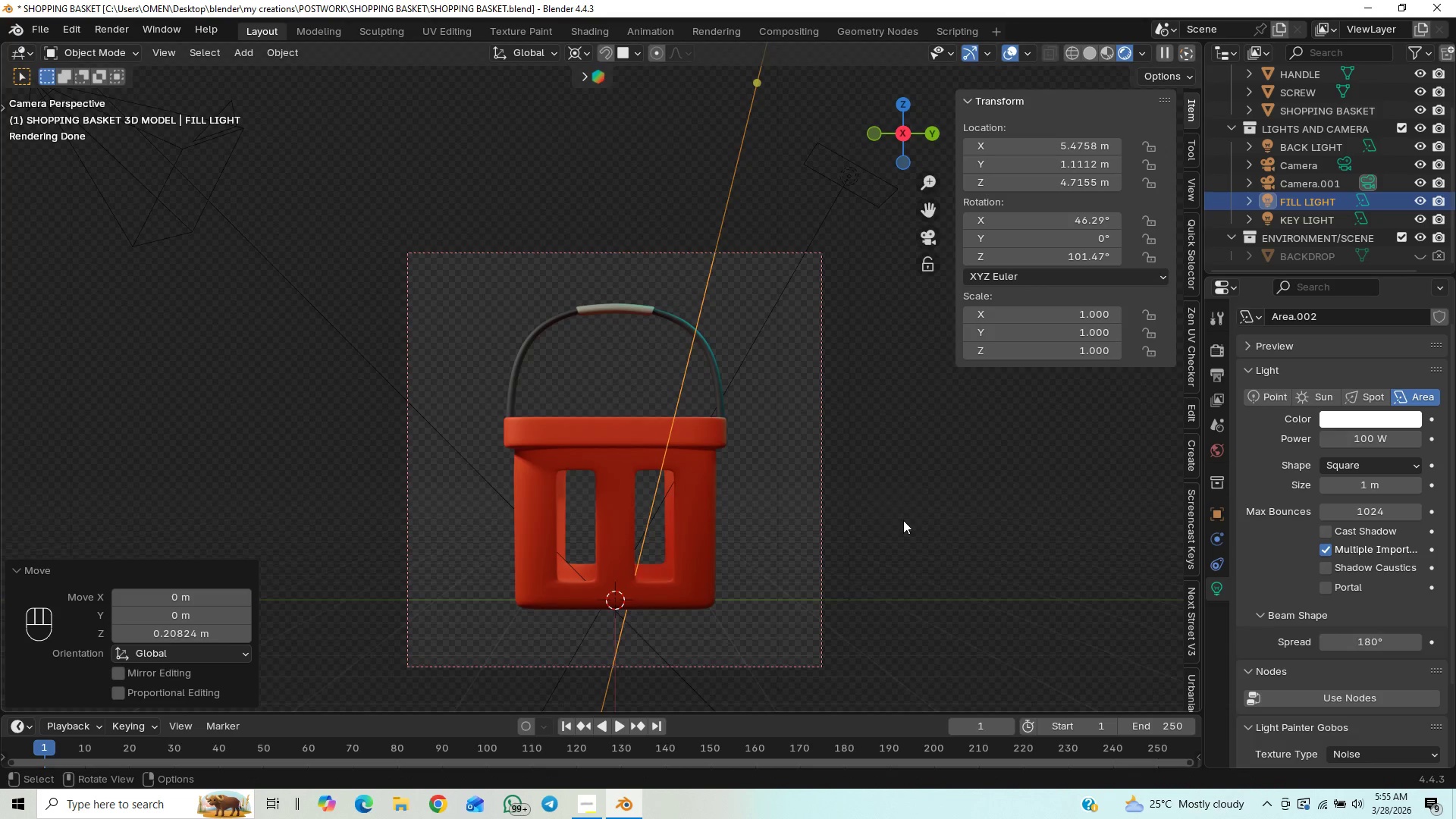 
key(F12)
 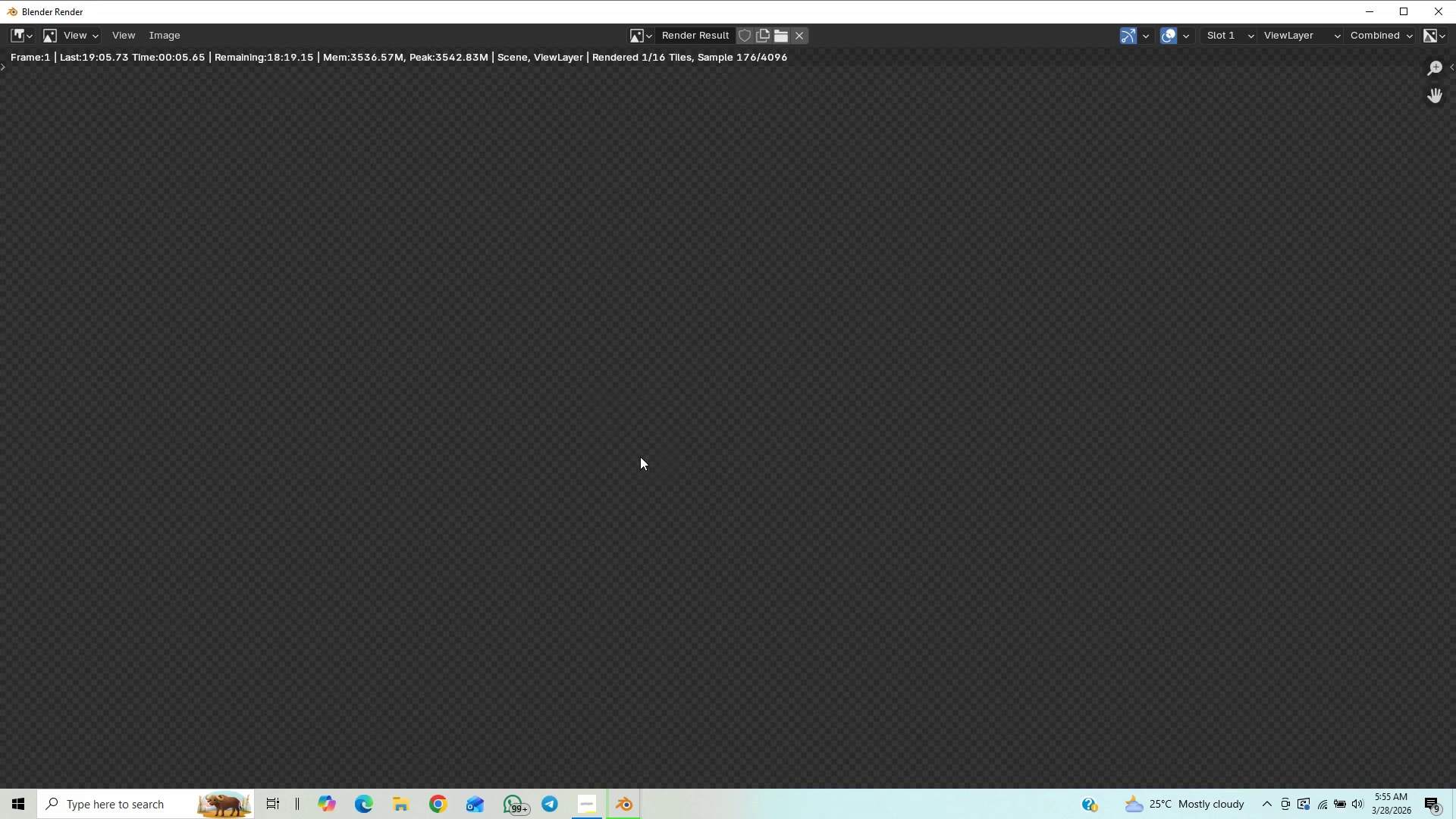 
wait(7.81)
 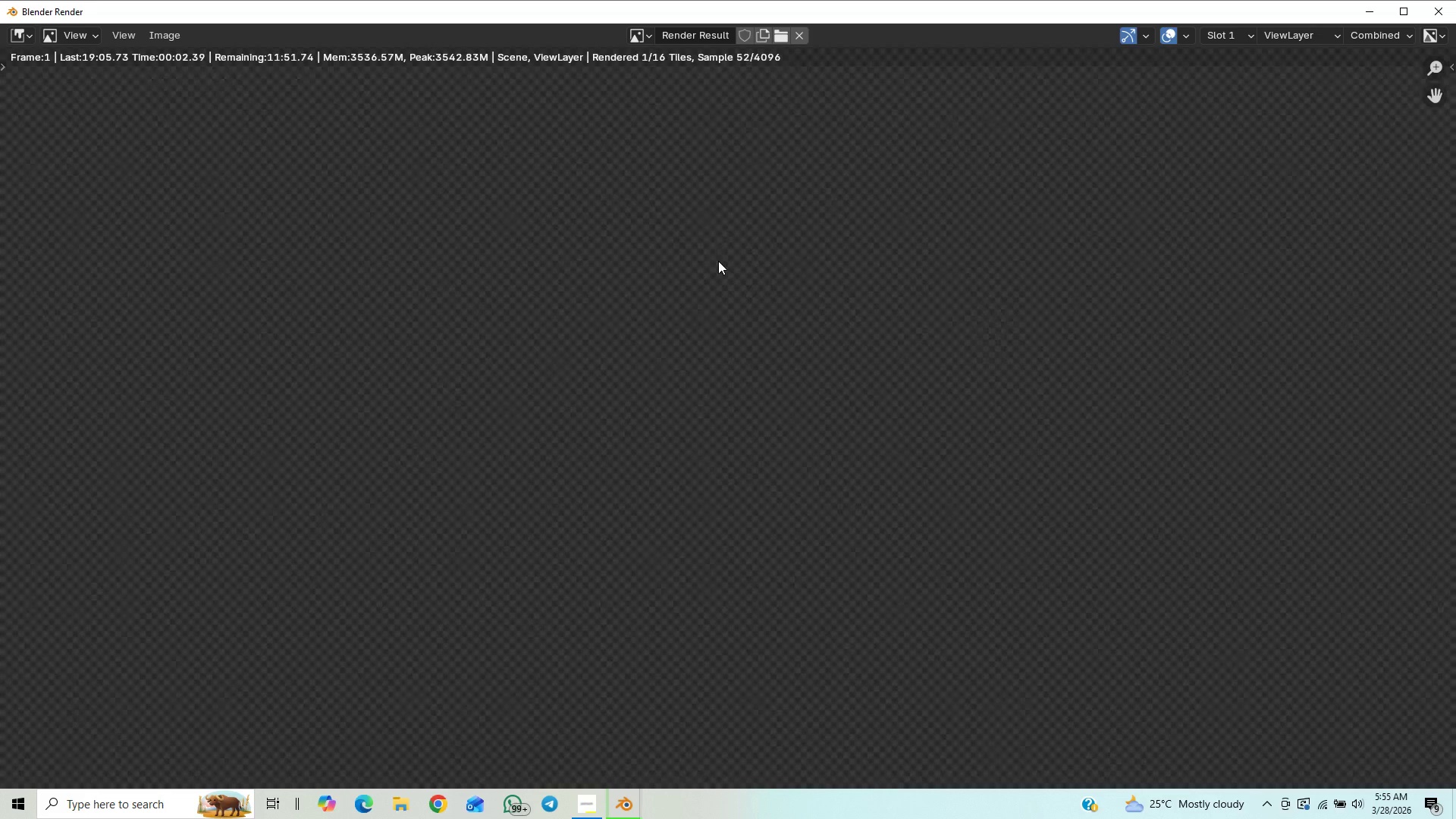 
scroll: coordinate [727, 495], scroll_direction: down, amount: 3.0
 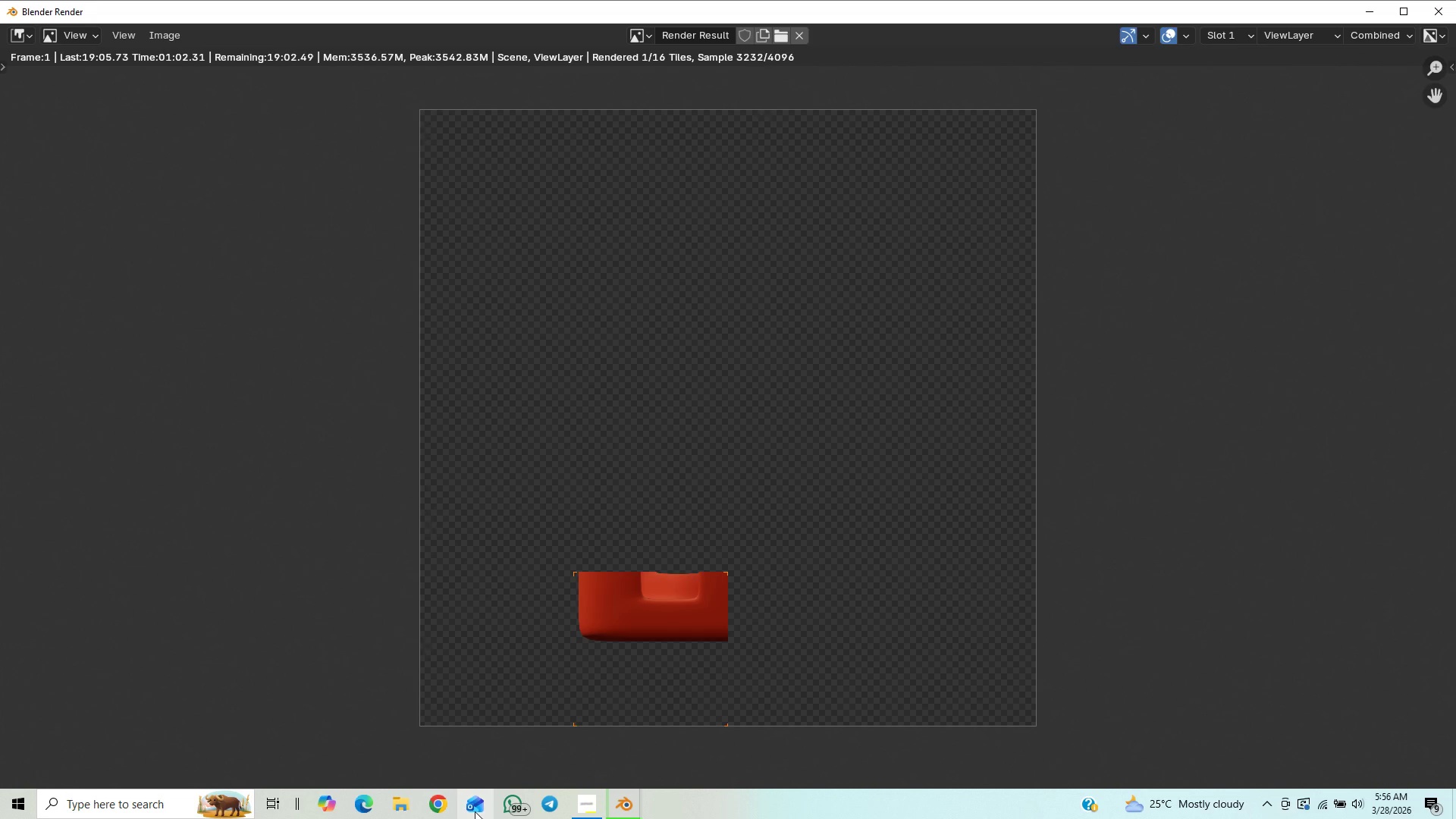 
wait(58.16)
 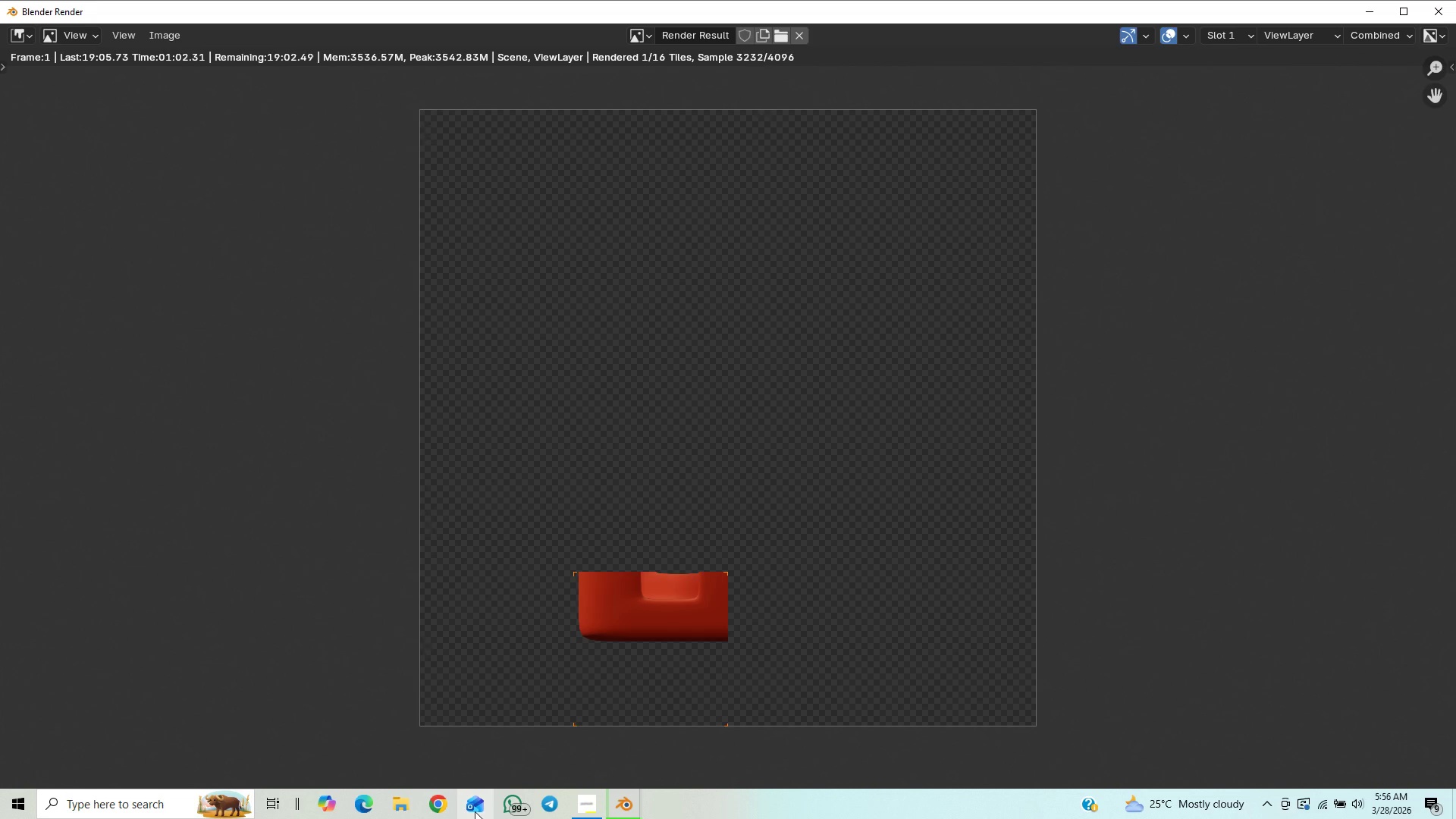 
scroll: coordinate [789, 604], scroll_direction: up, amount: 5.0
 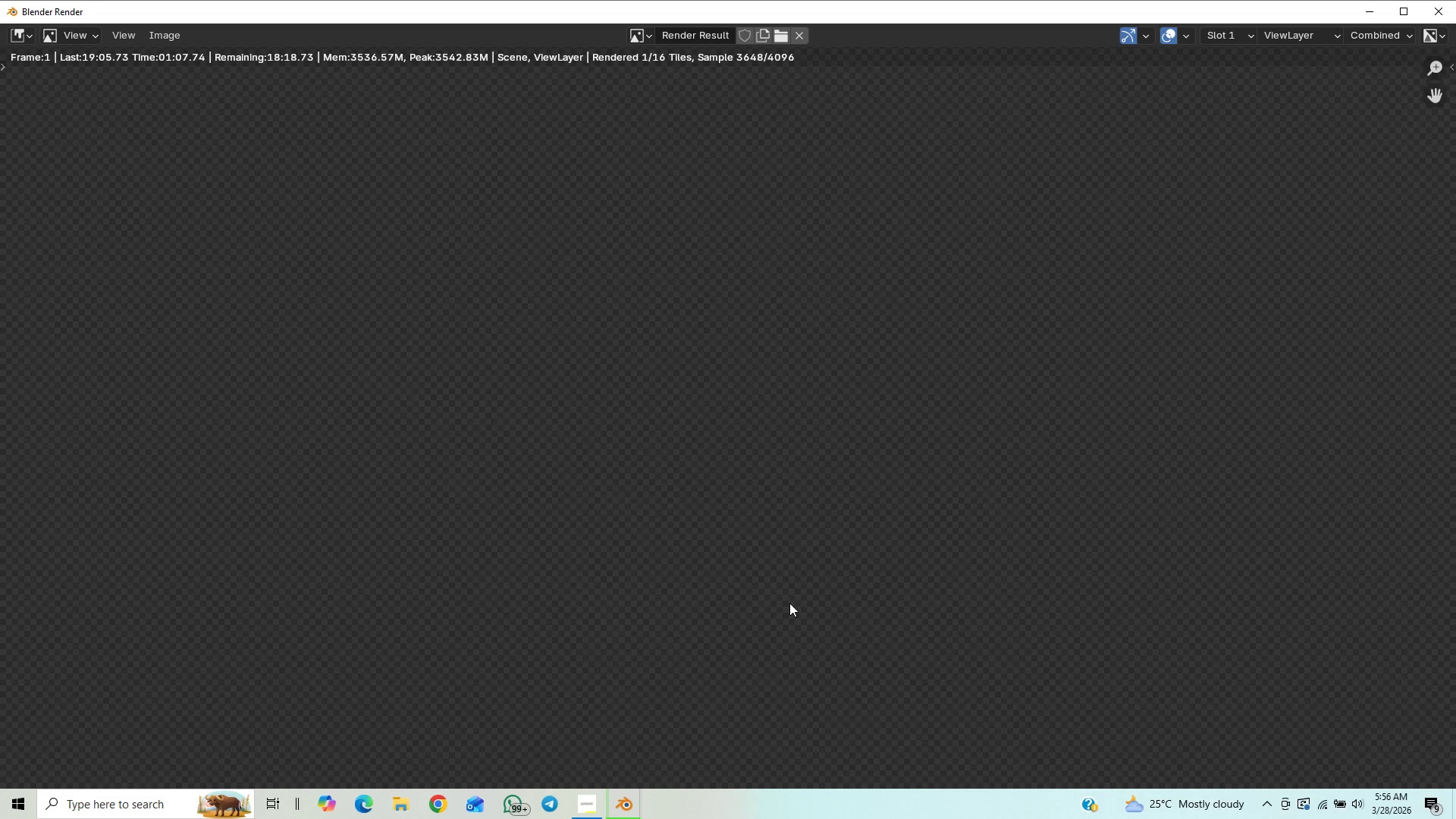 
scroll: coordinate [788, 603], scroll_direction: down, amount: 6.0
 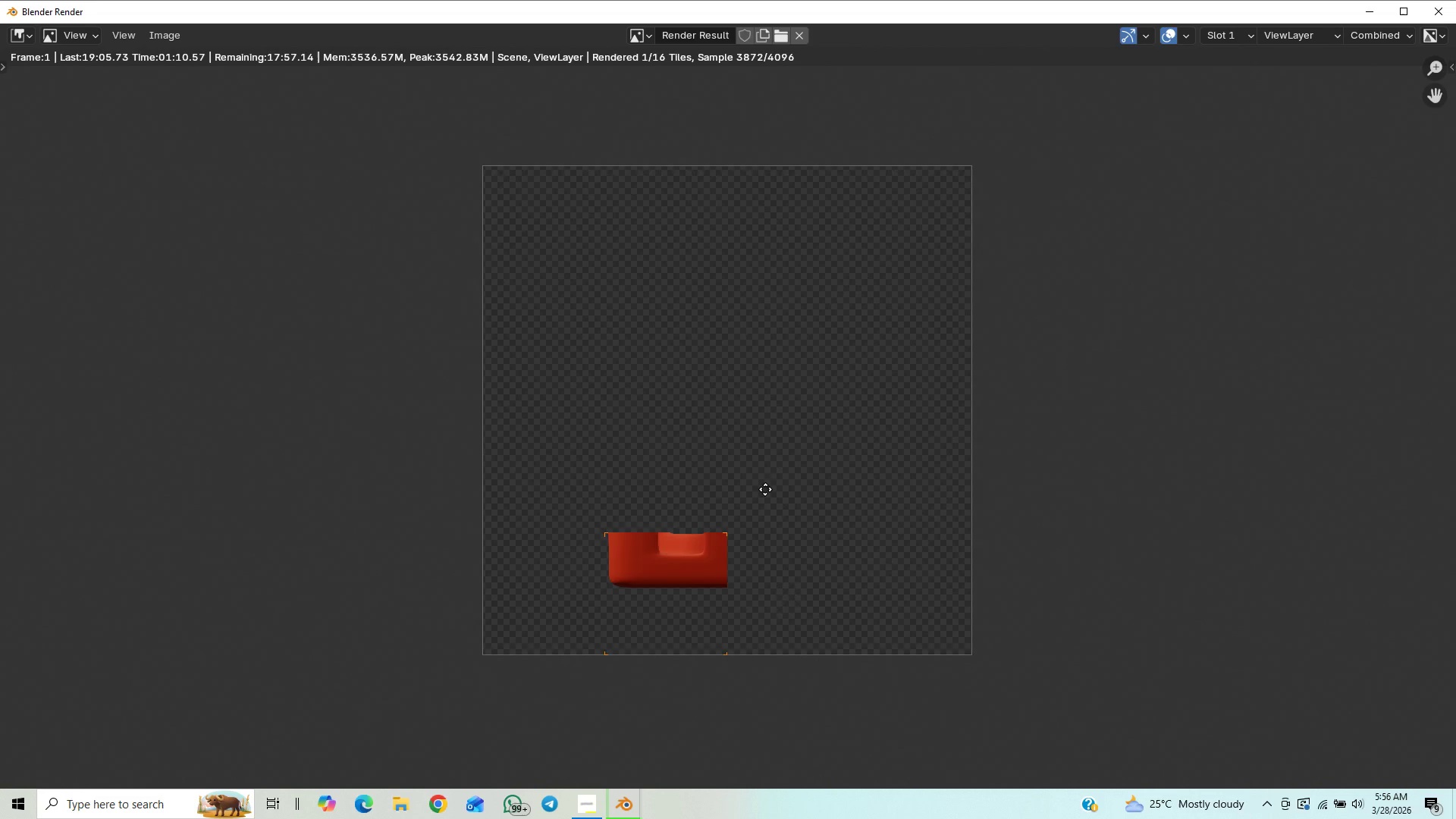 
scroll: coordinate [520, 623], scroll_direction: up, amount: 4.0
 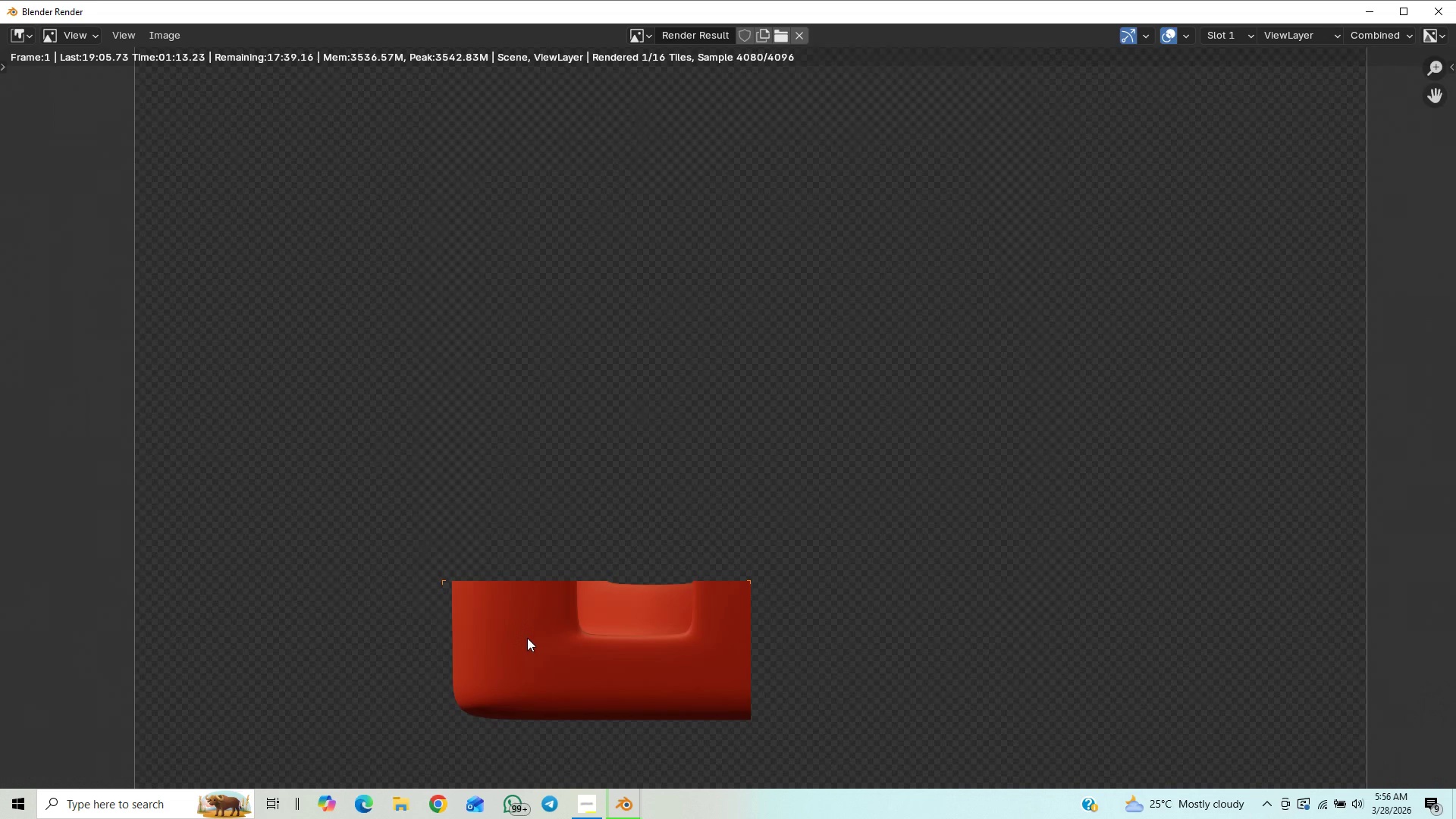 
scroll: coordinate [628, 535], scroll_direction: down, amount: 5.0
 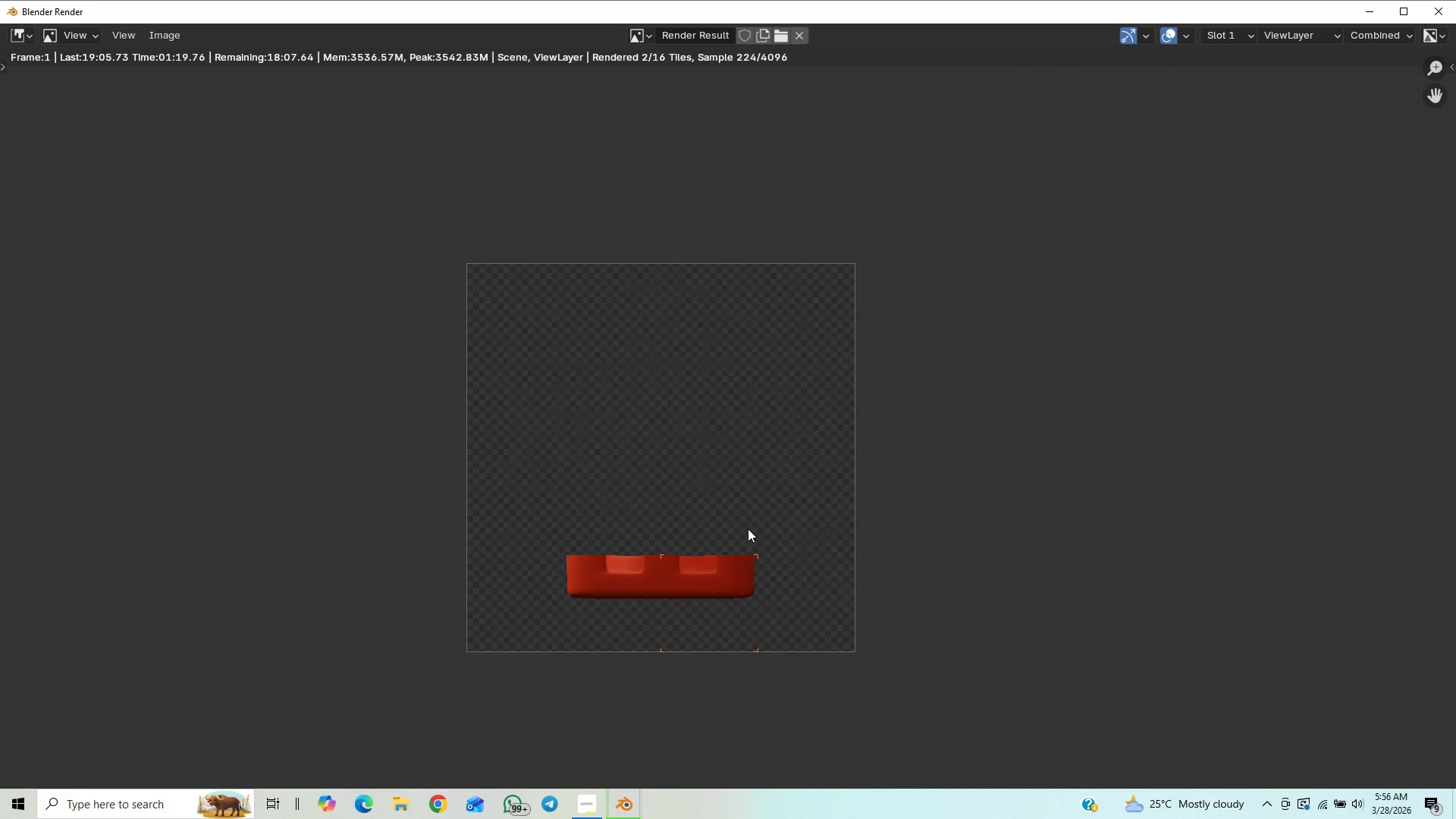 
wait(5.22)
 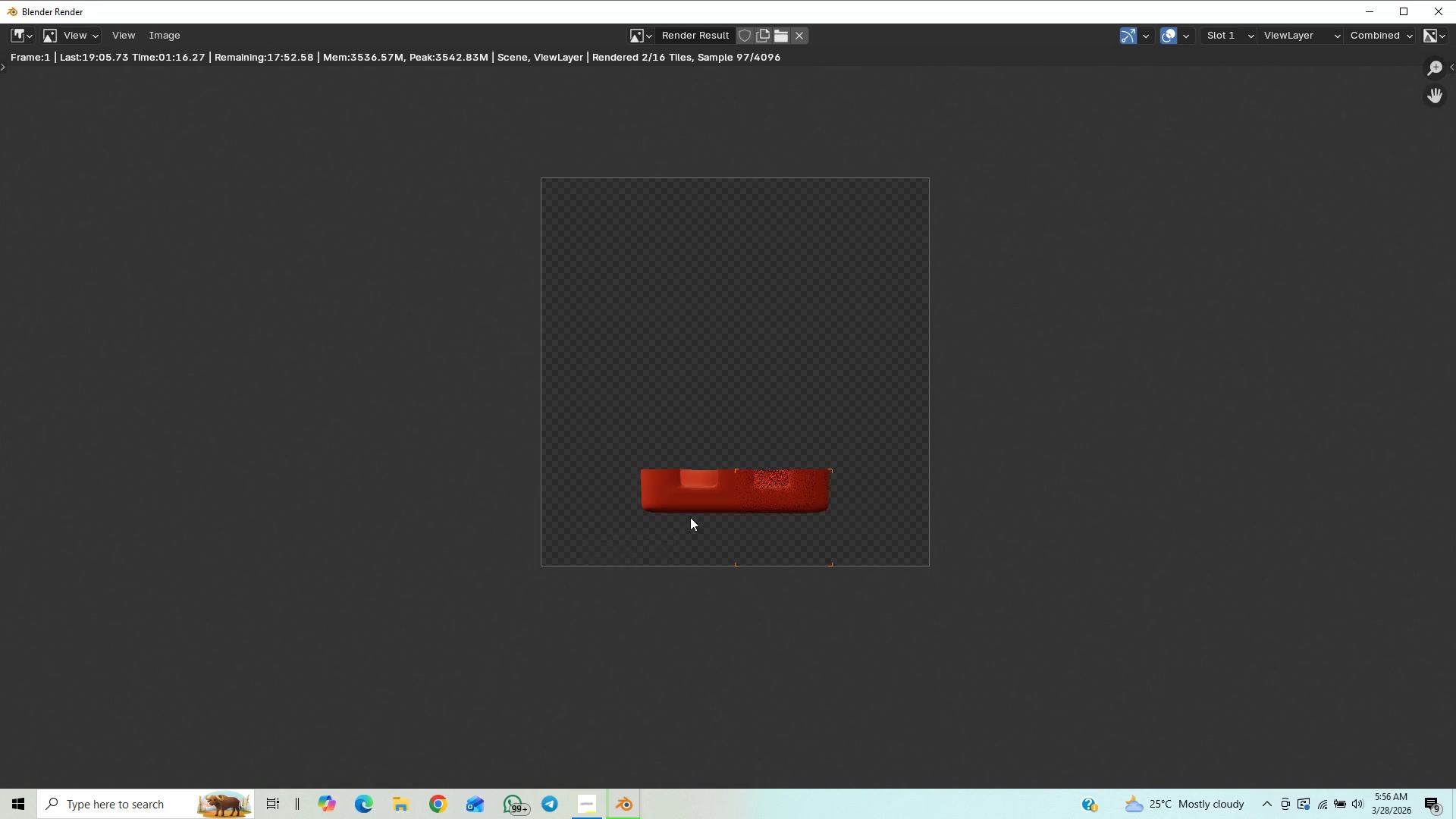 
mouse_move([581, 801])